 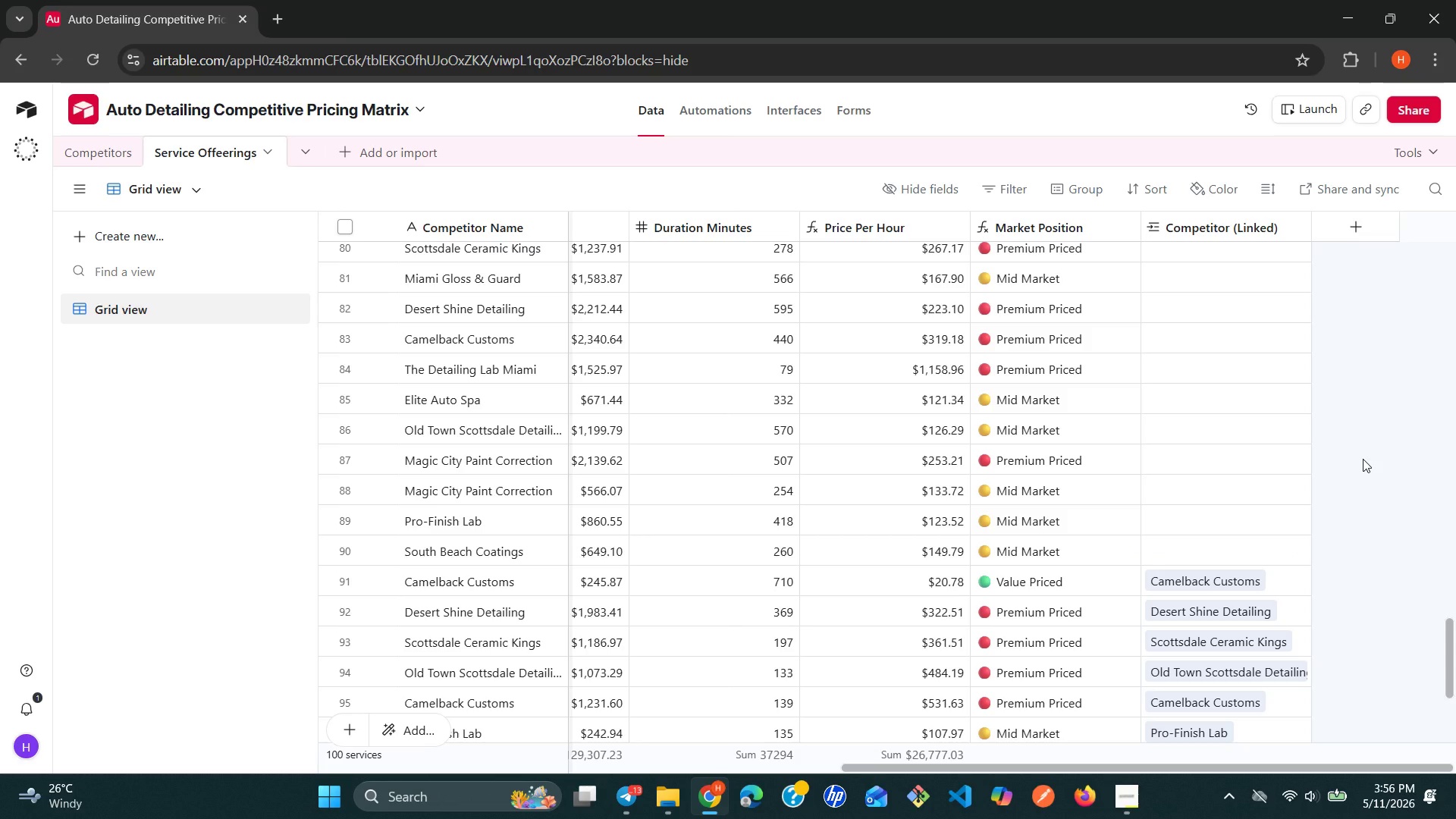 
left_click([1363, 459])
 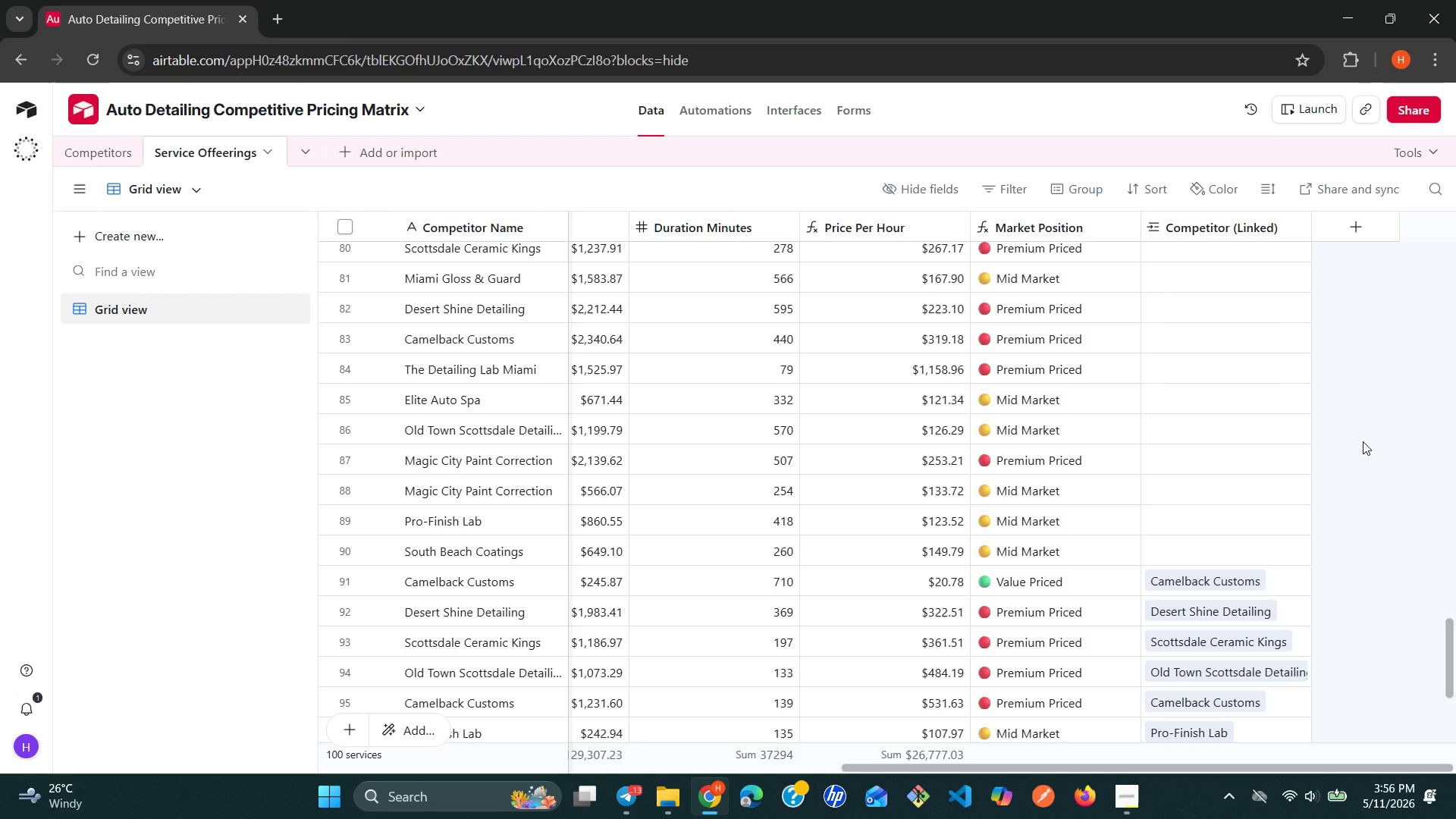 
scroll: coordinate [1363, 441], scroll_direction: down, amount: 2.0
 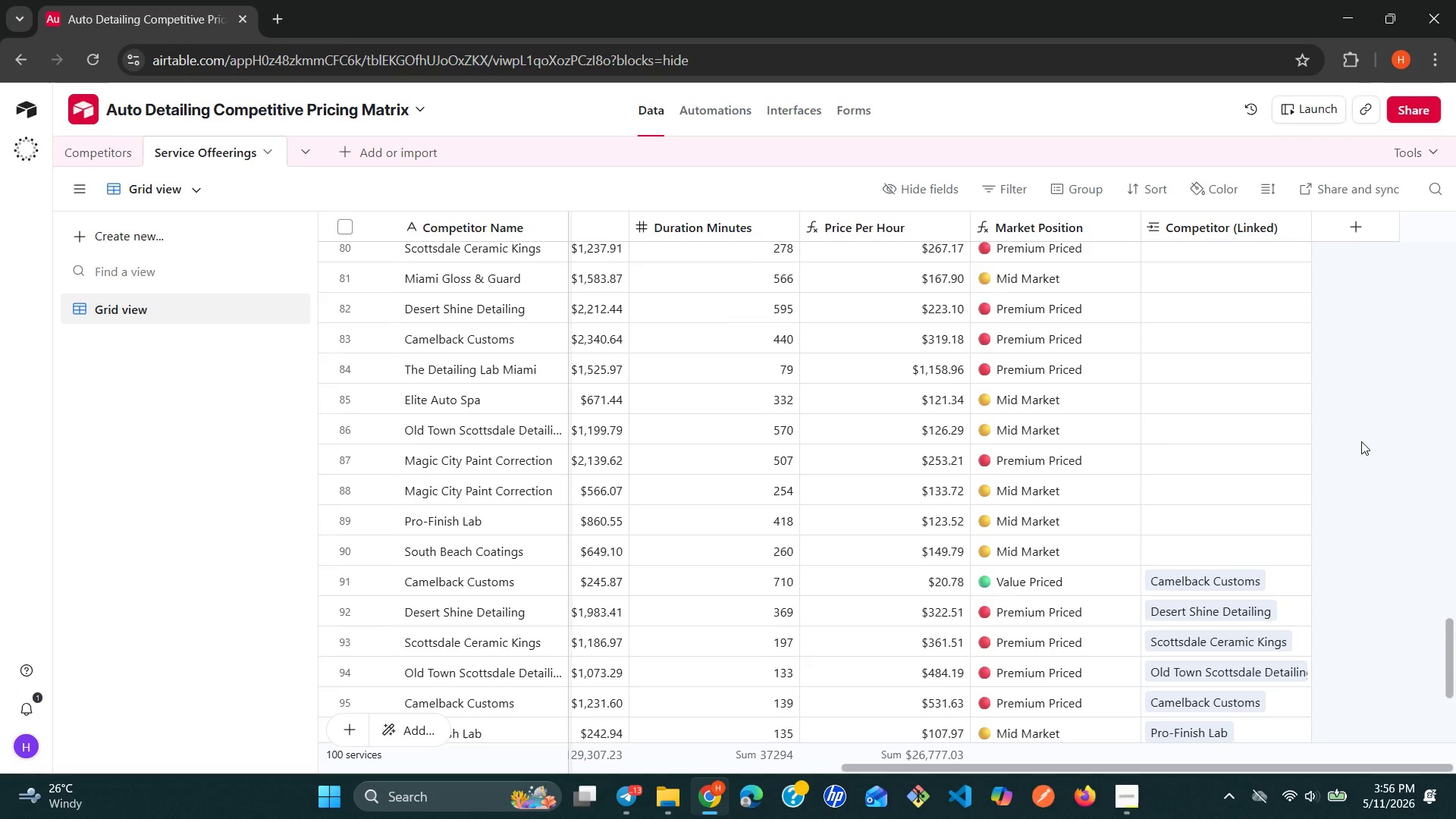 
scroll: coordinate [1361, 441], scroll_direction: up, amount: 3.0
 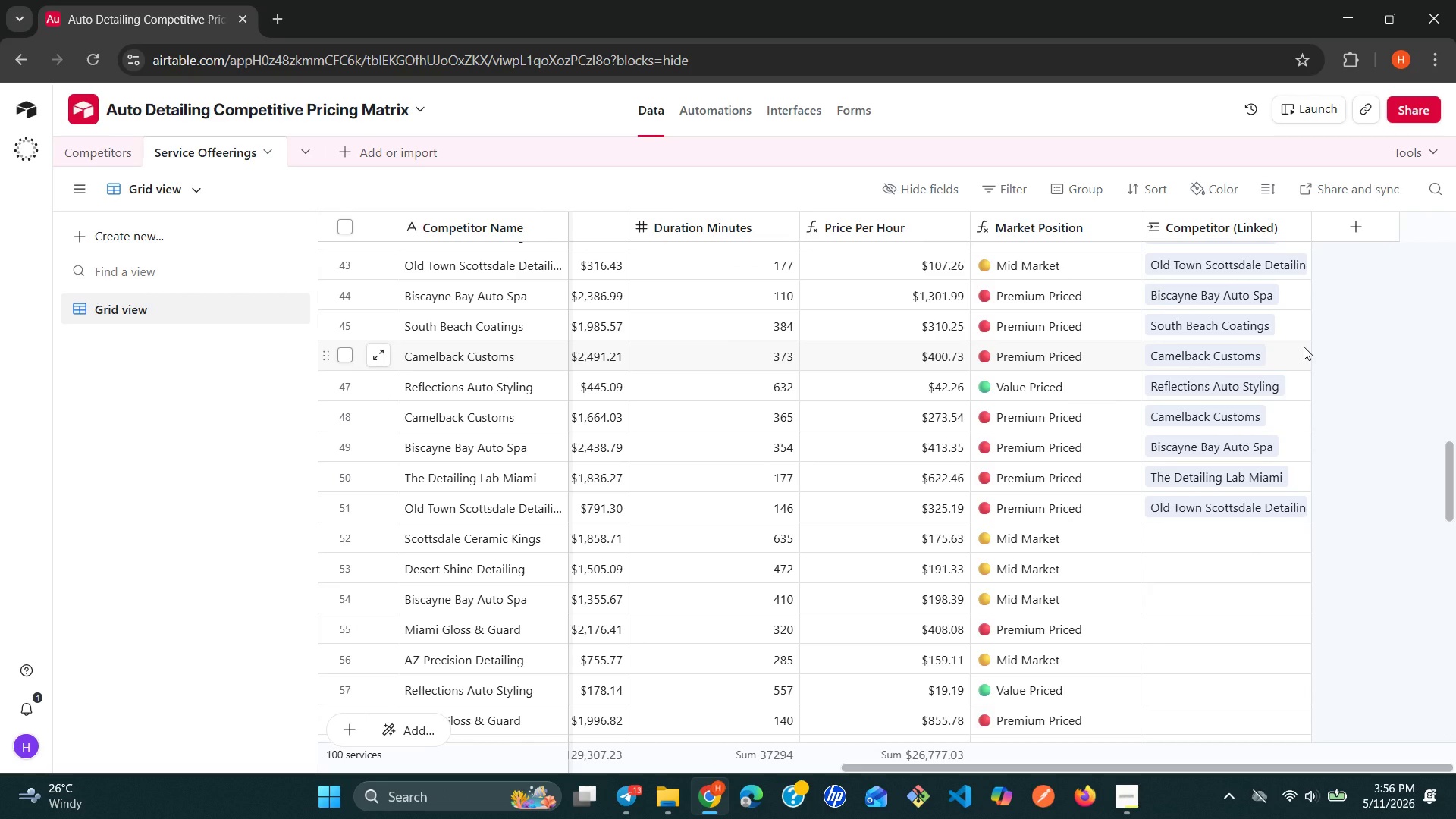 
wait(15.66)
 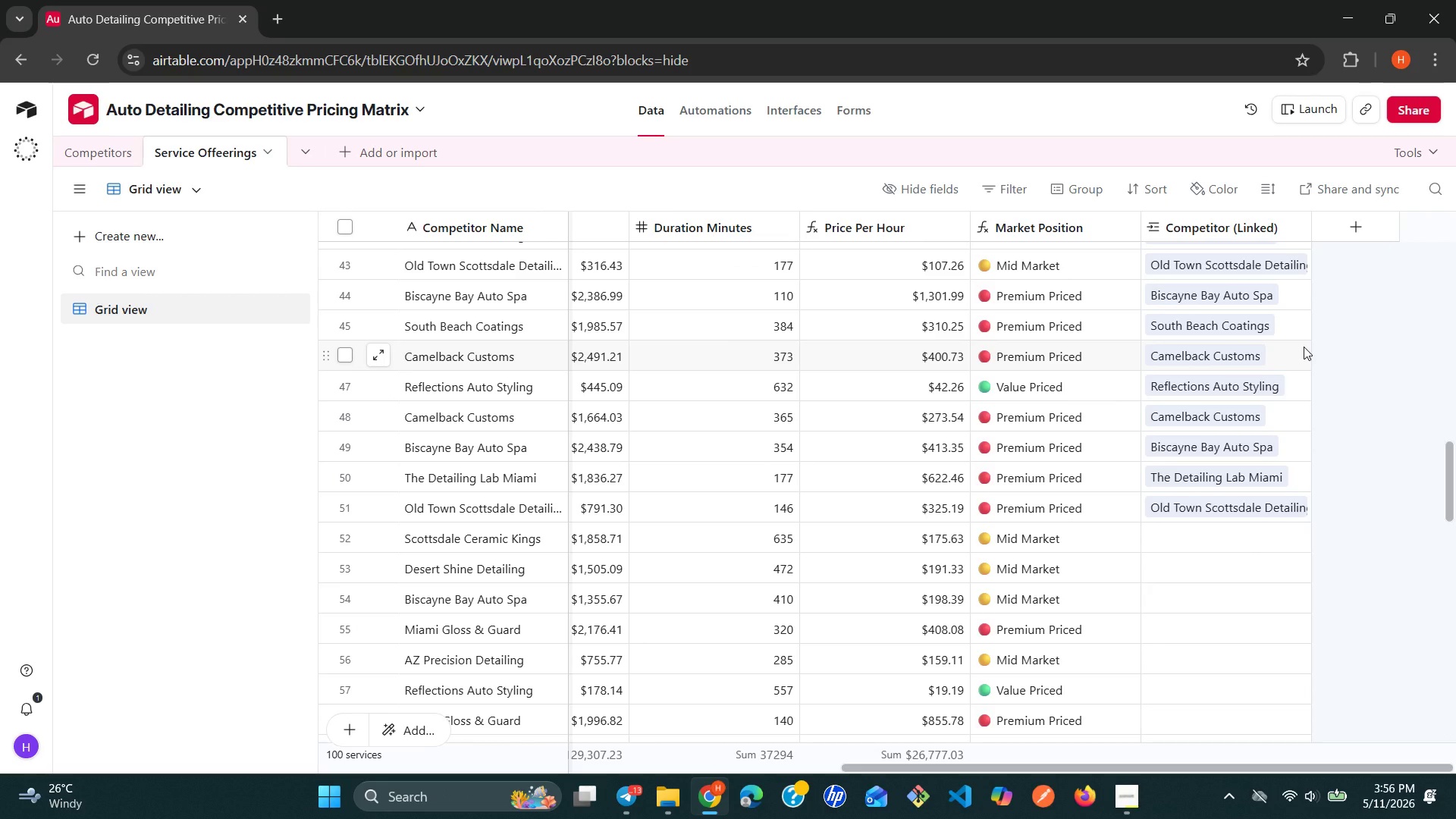 
left_click([1185, 535])
 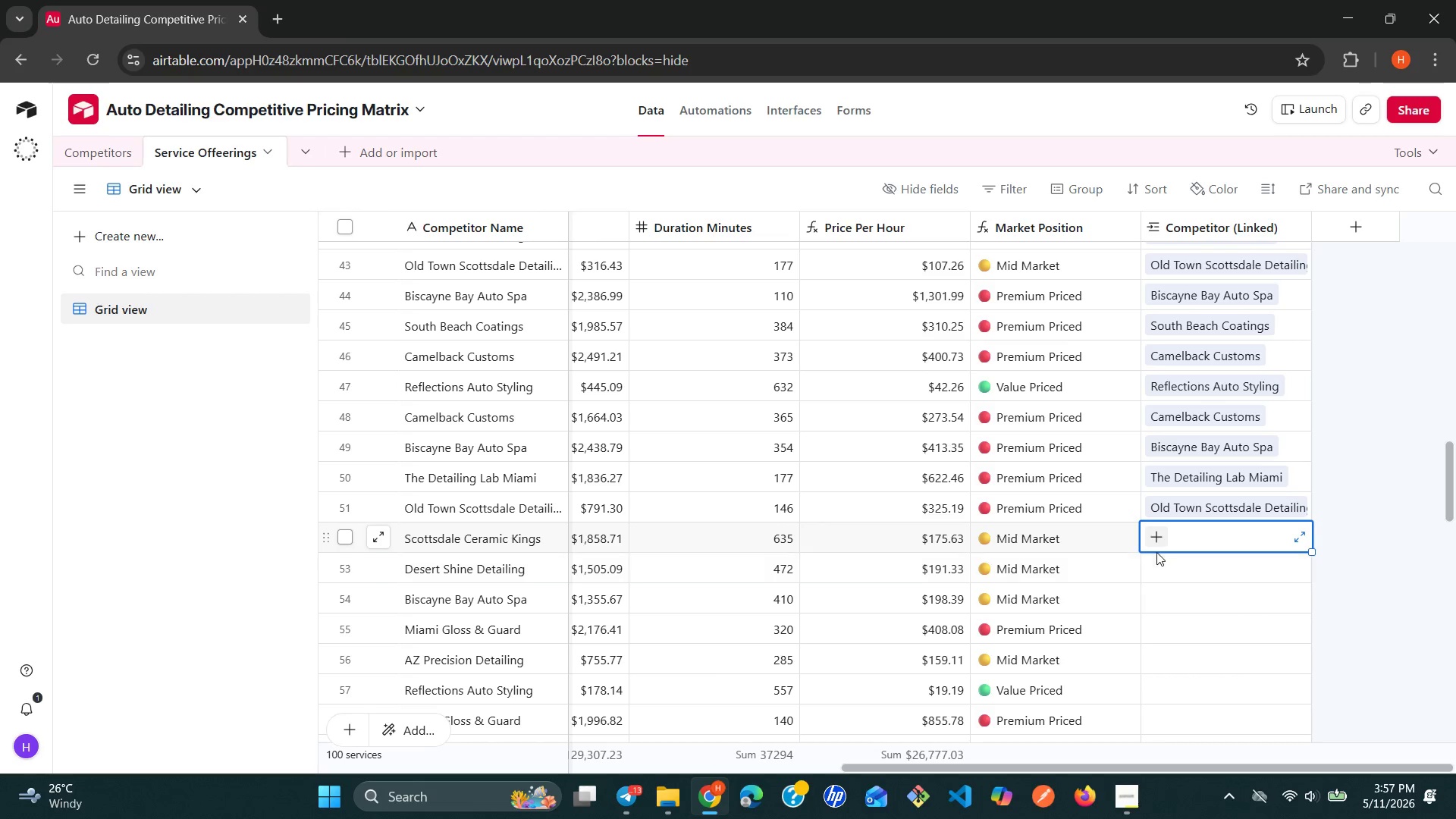 
left_click([1153, 536])
 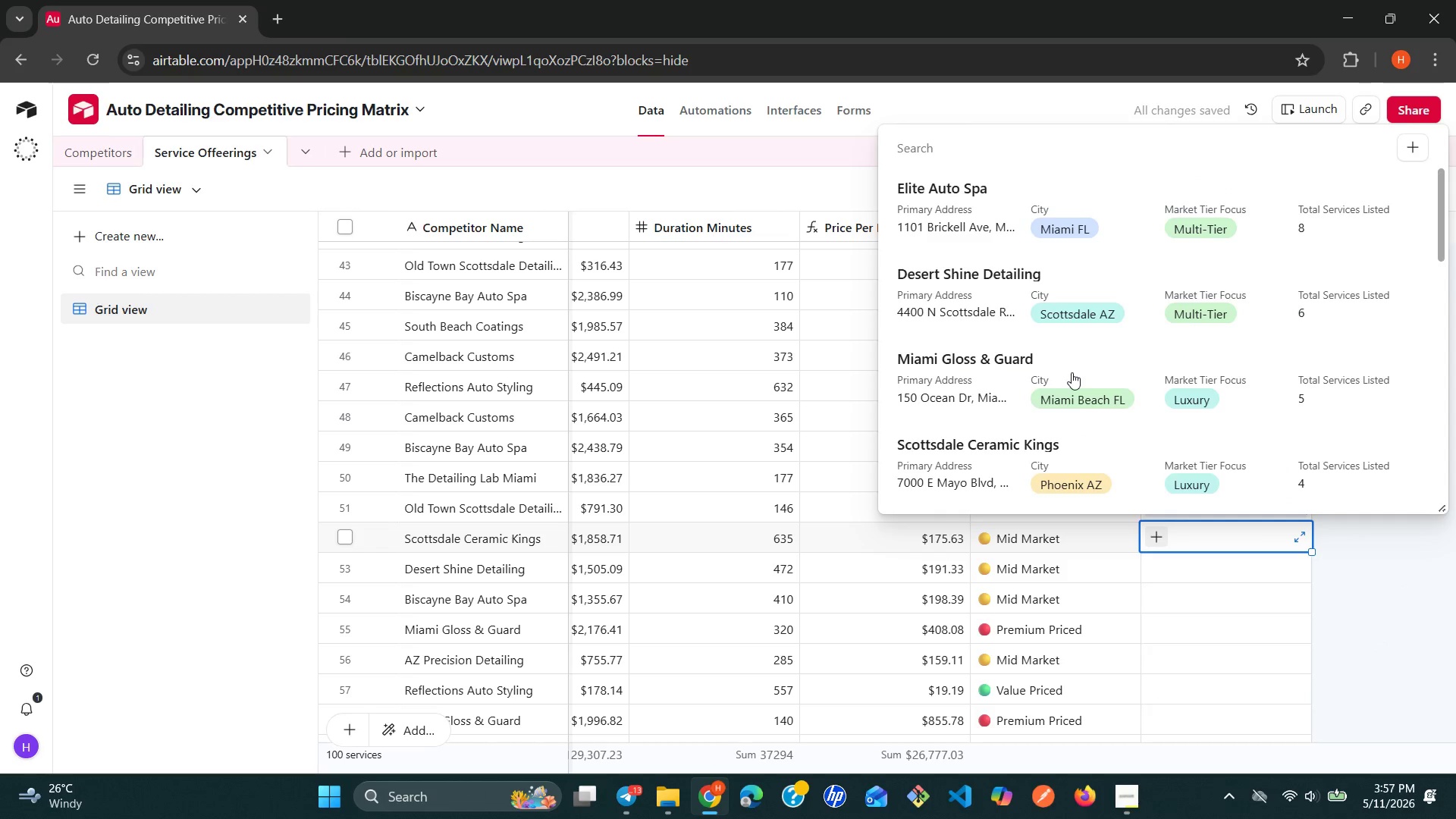 
wait(6.7)
 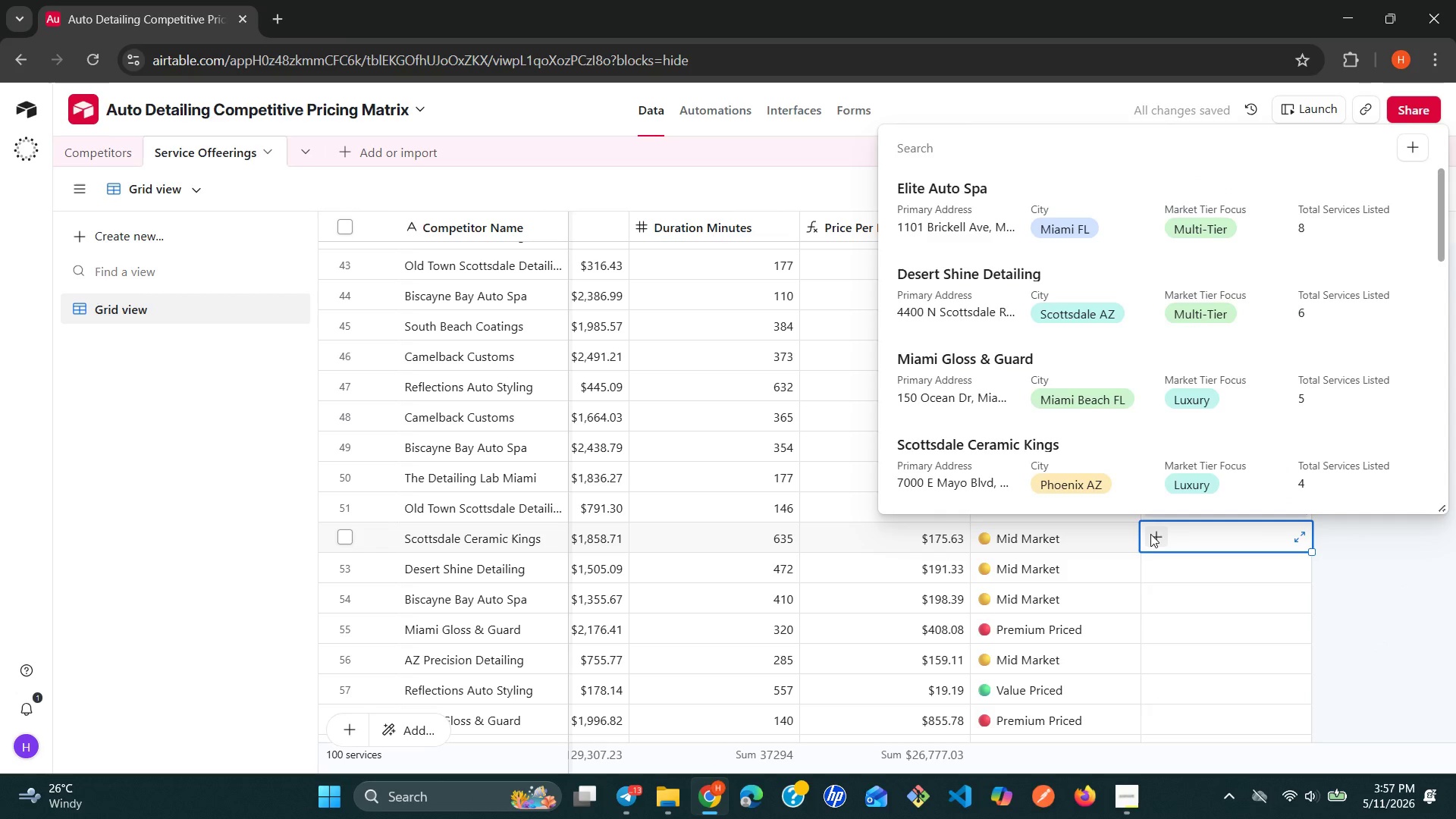 
left_click([1041, 447])
 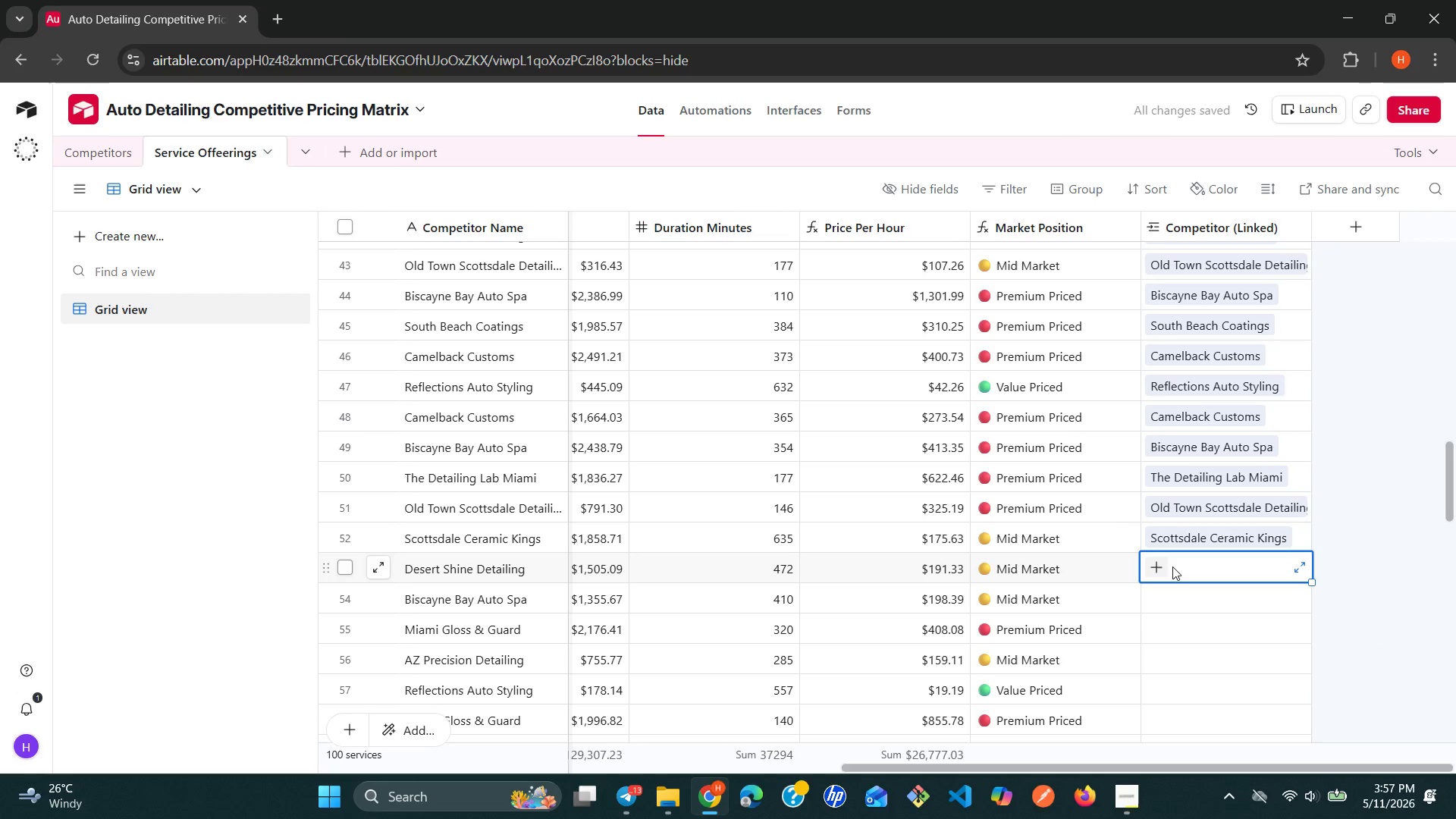 
left_click([1153, 570])
 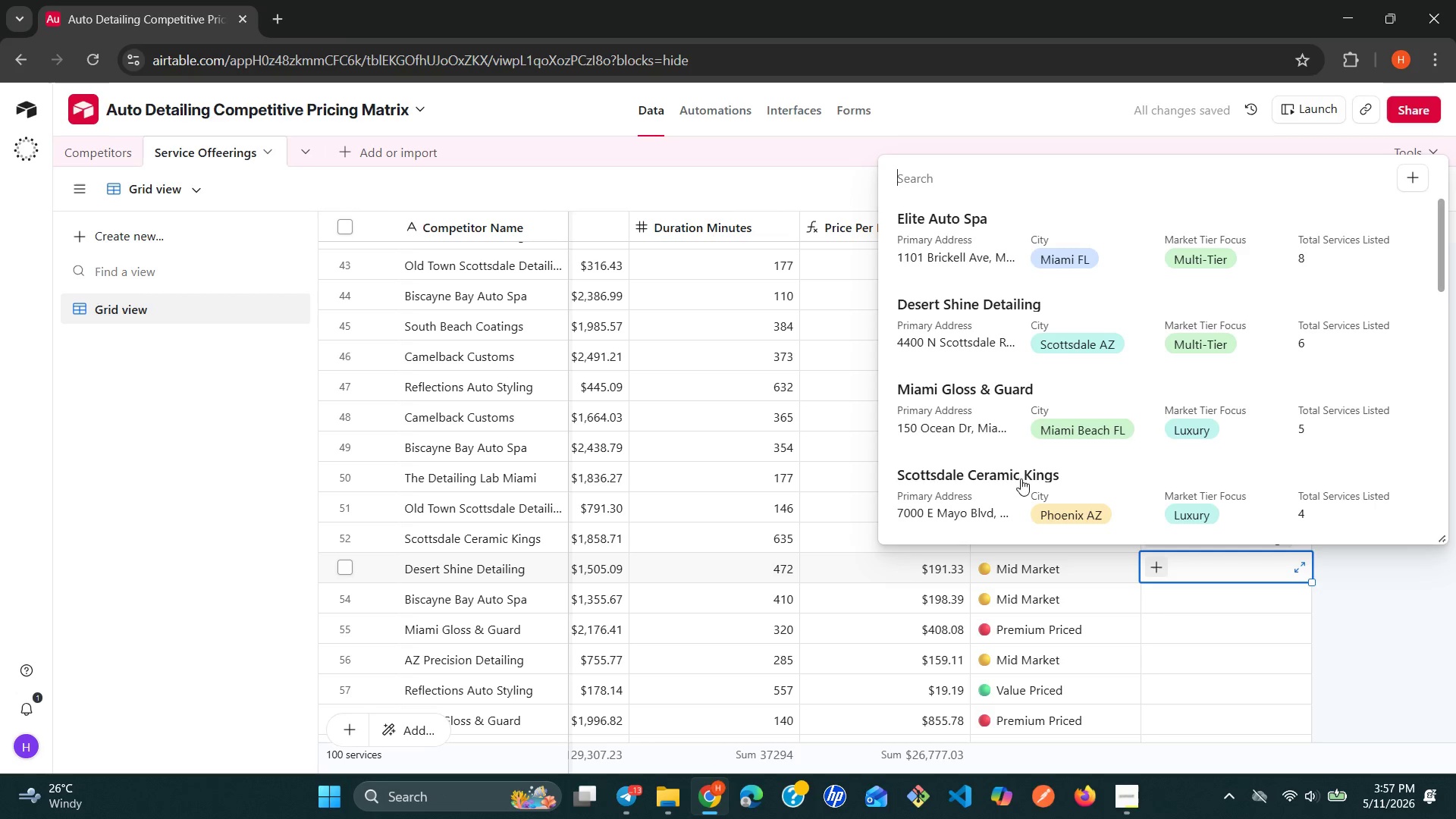 
left_click([974, 312])
 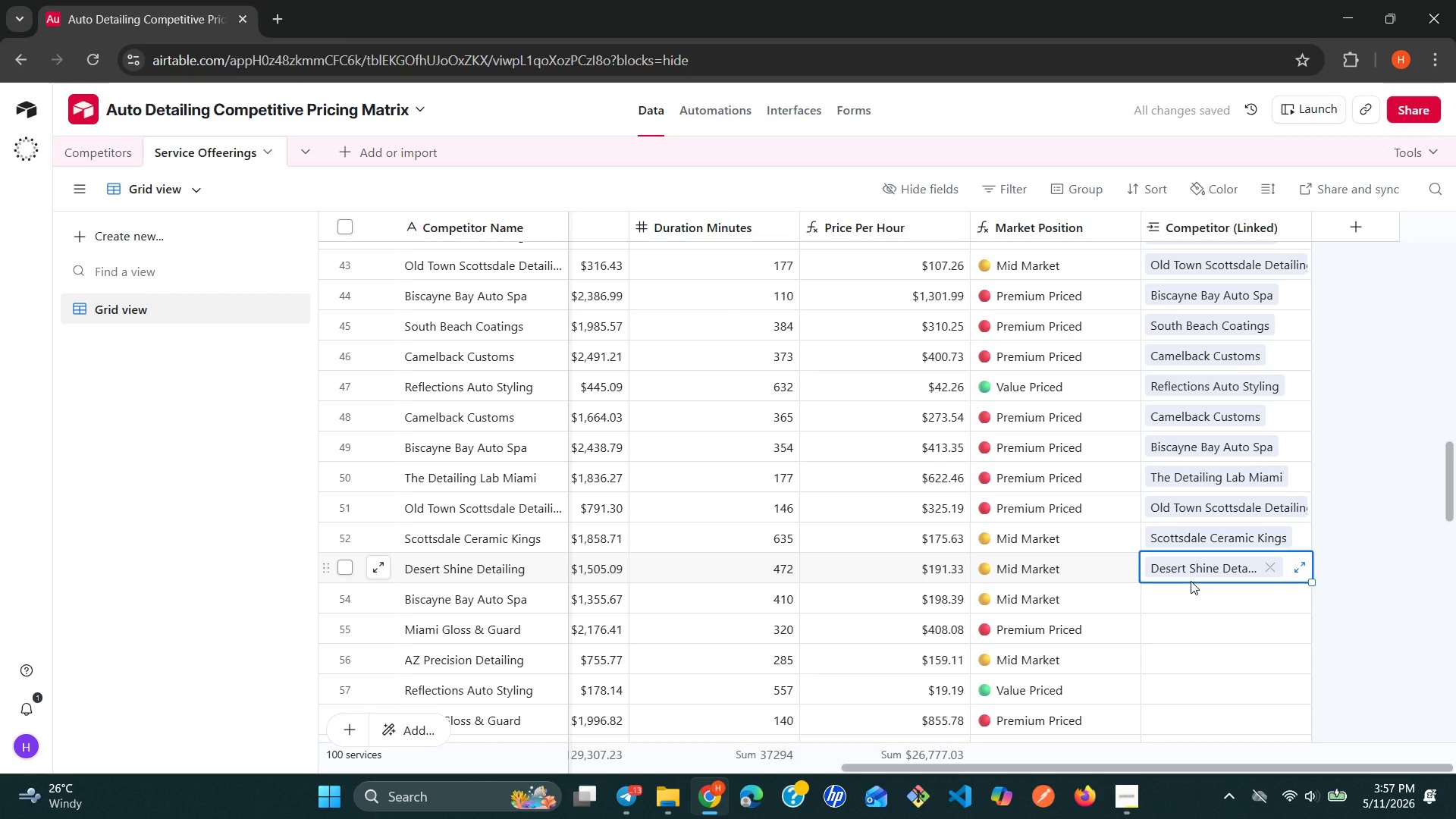 
left_click([1191, 585])
 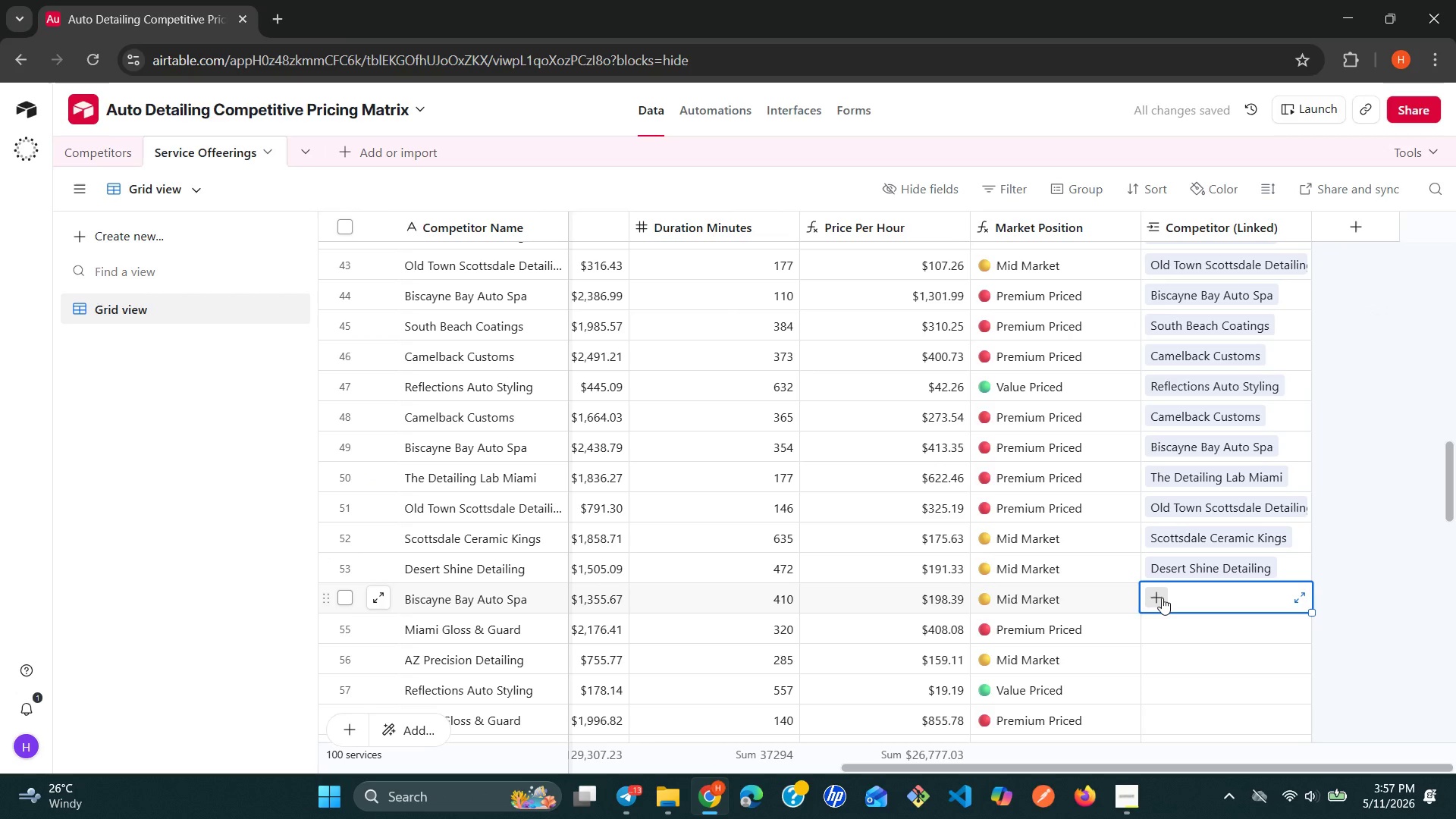 
left_click([1162, 598])
 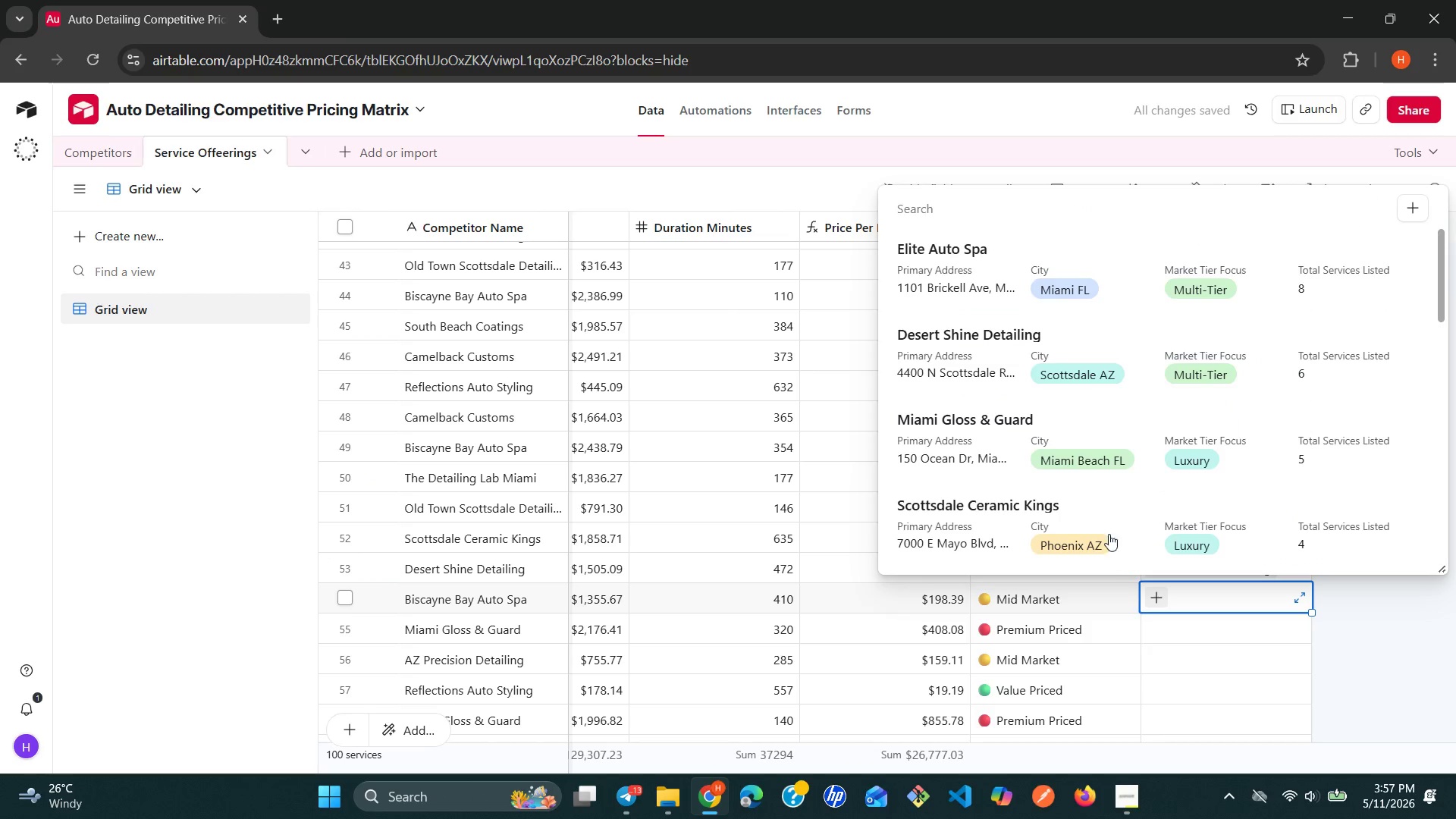 
scroll: coordinate [1074, 502], scroll_direction: down, amount: 4.0
 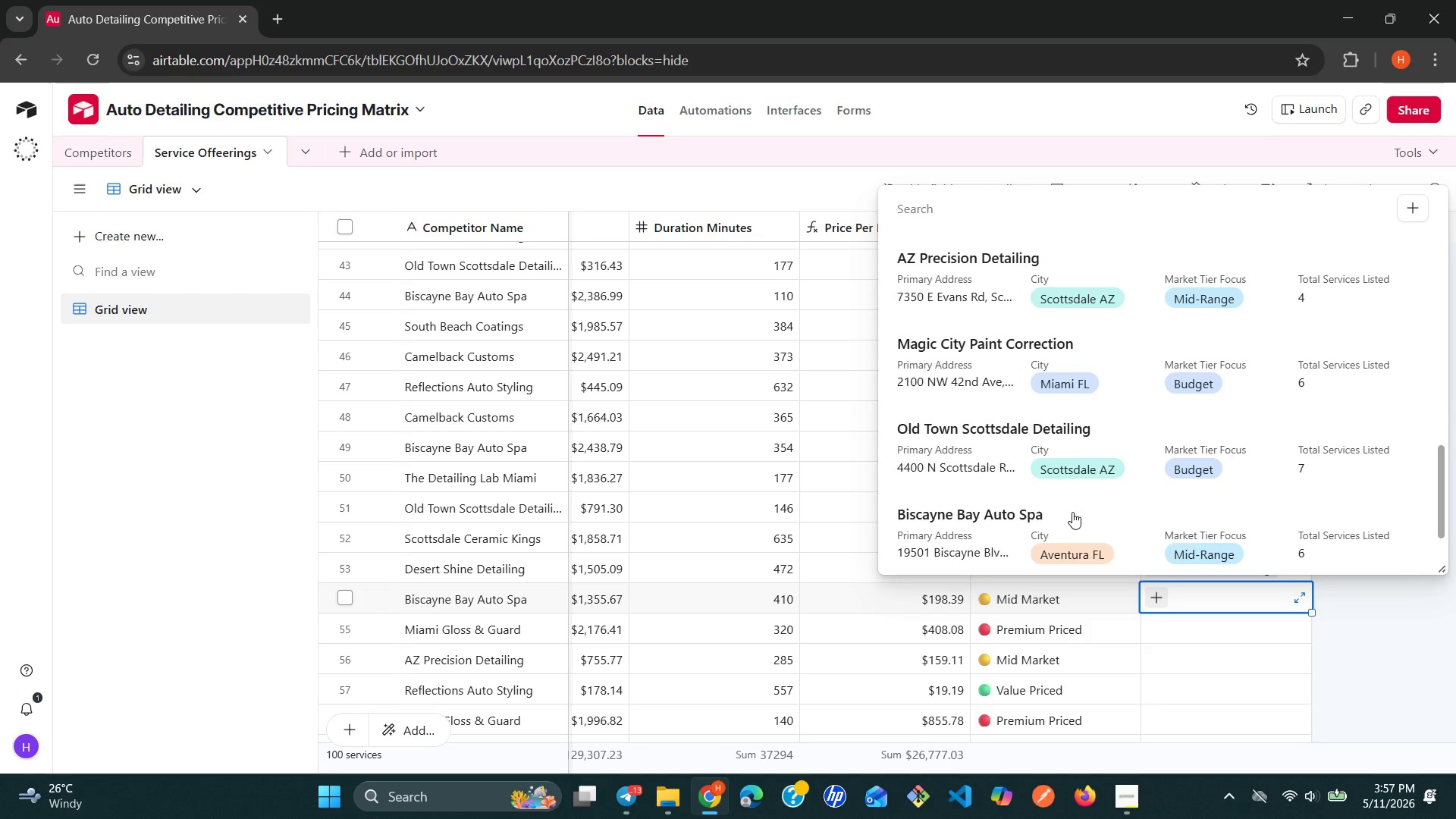 
left_click([1065, 522])
 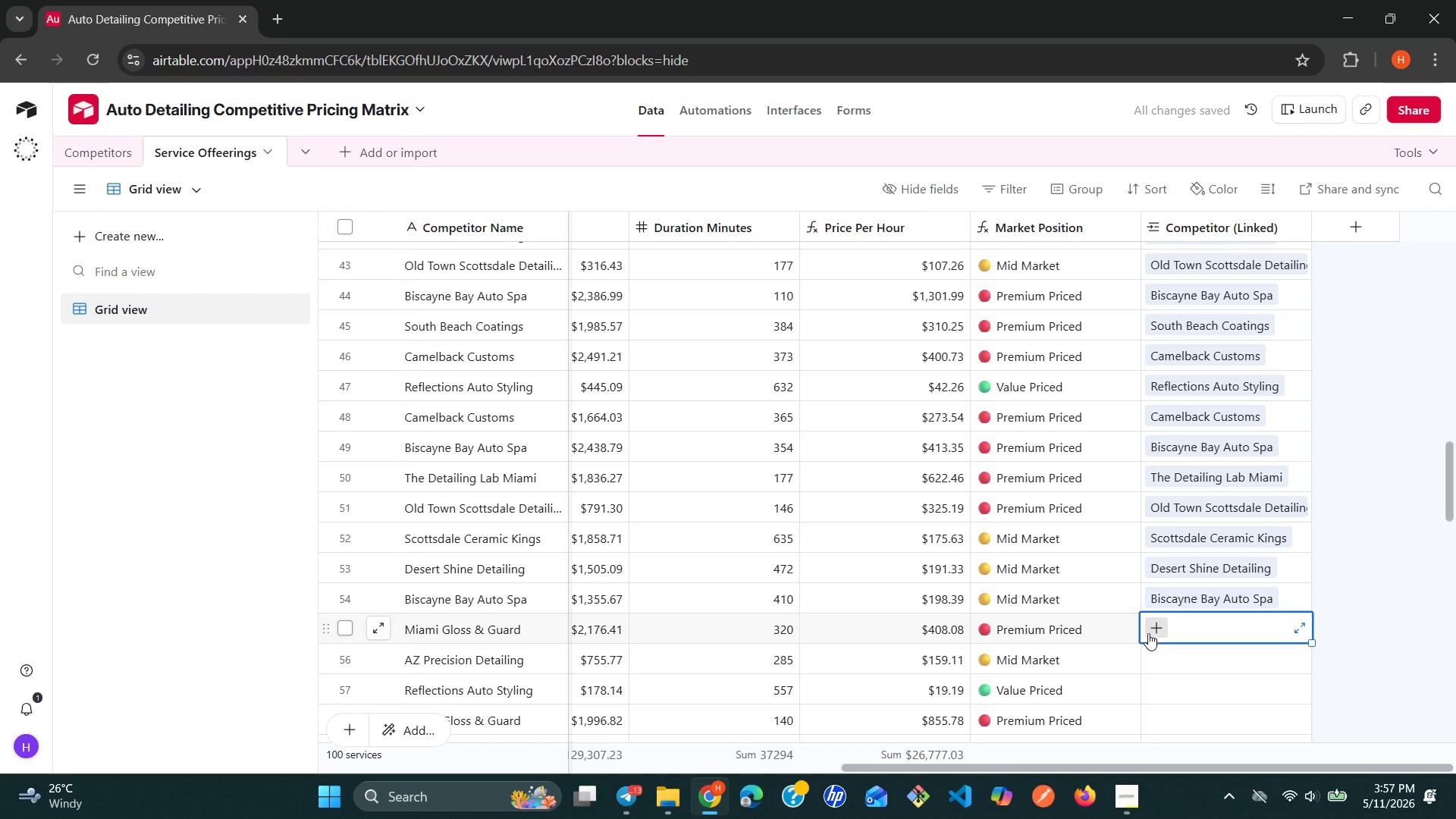 
left_click([1148, 623])
 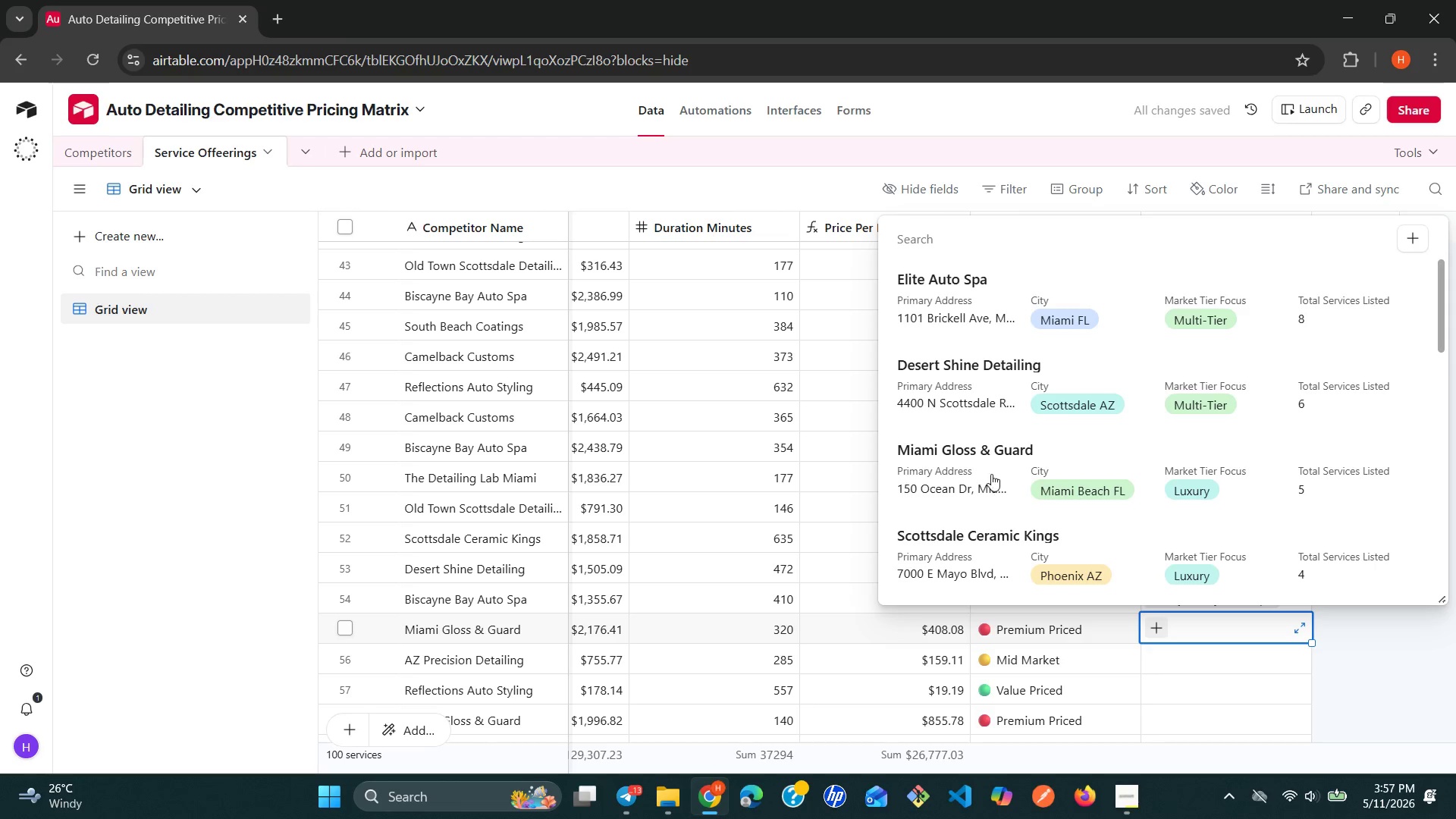 
wait(5.22)
 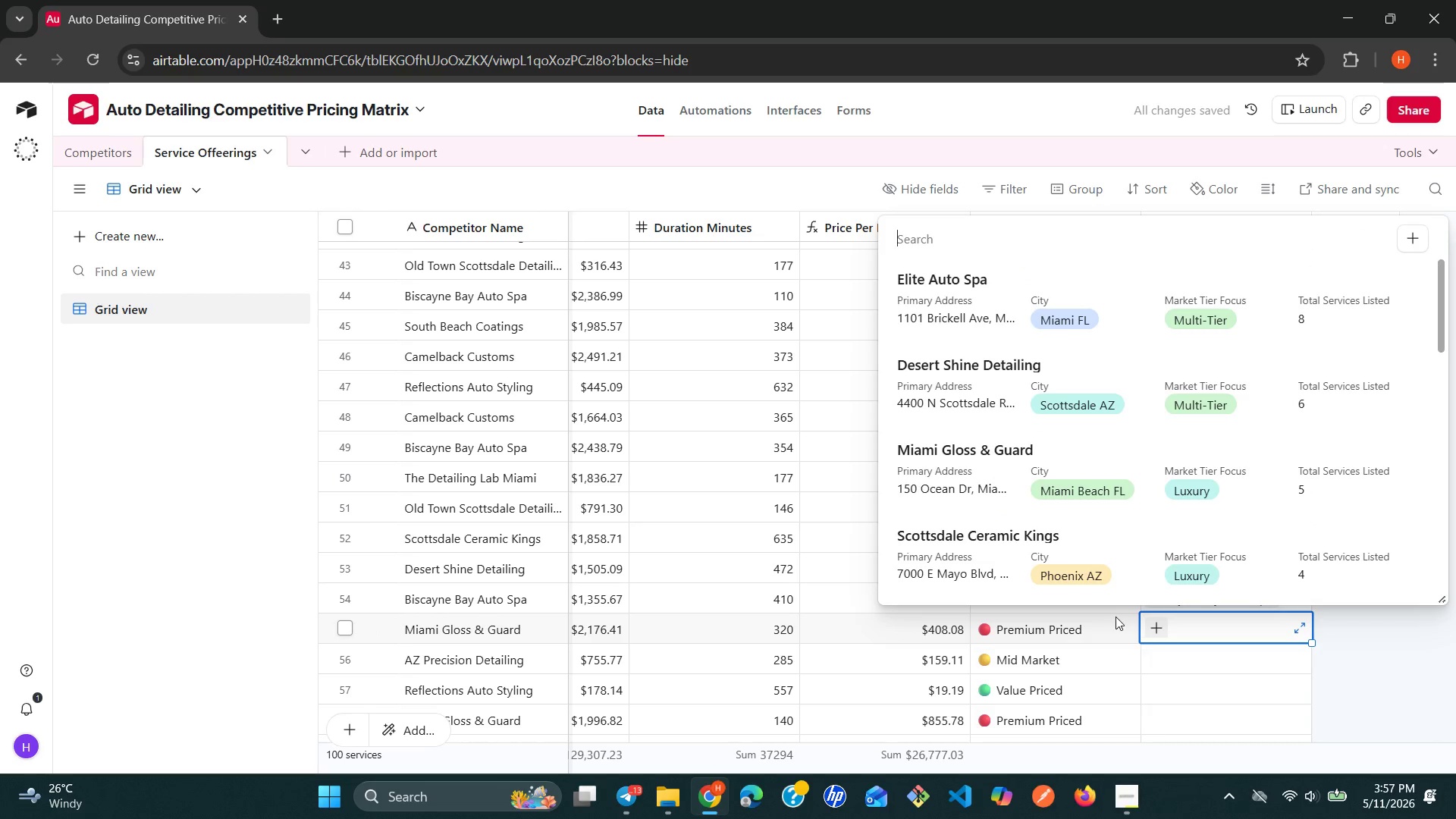 
left_click([990, 463])
 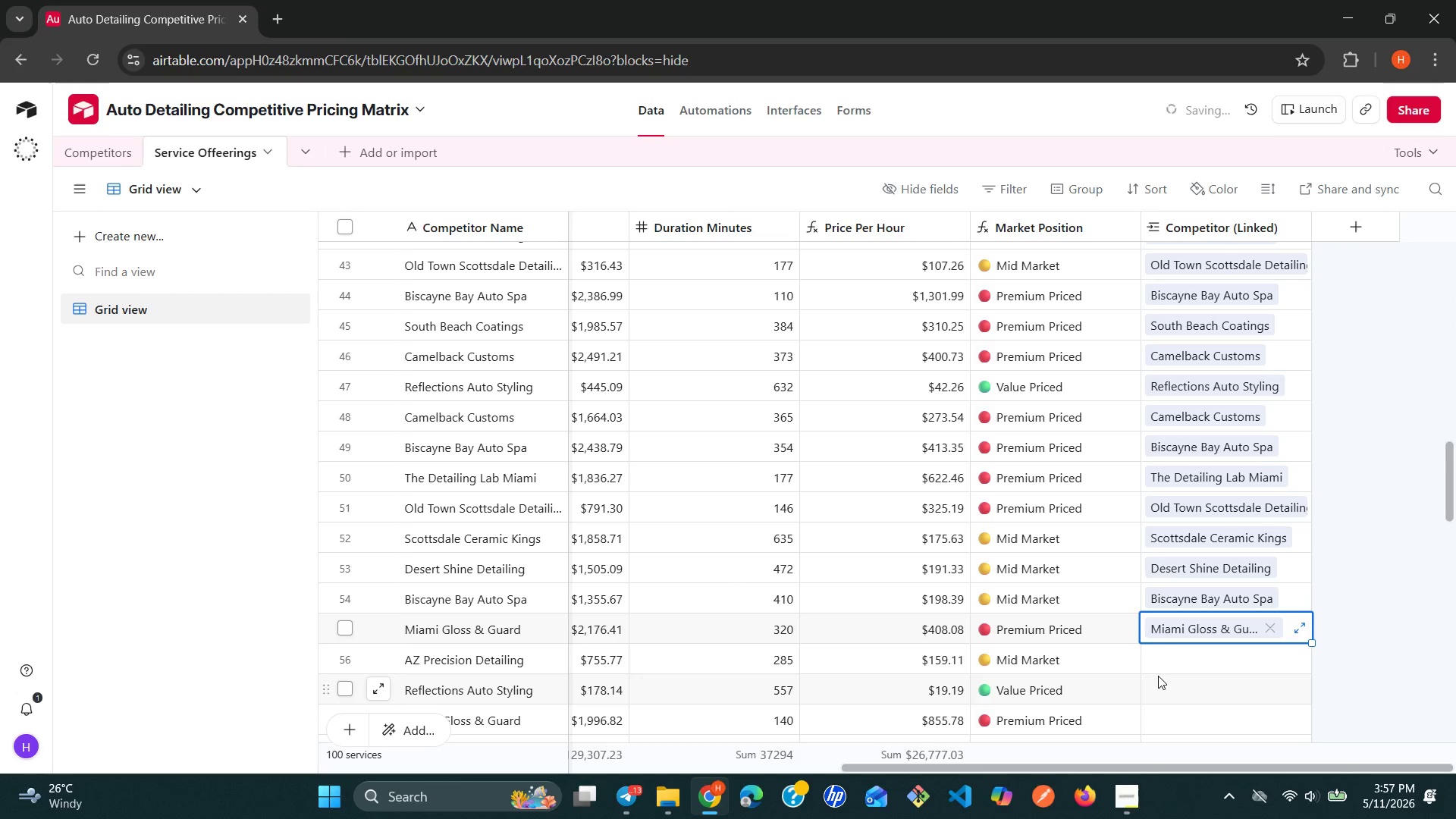 
left_click([1158, 655])
 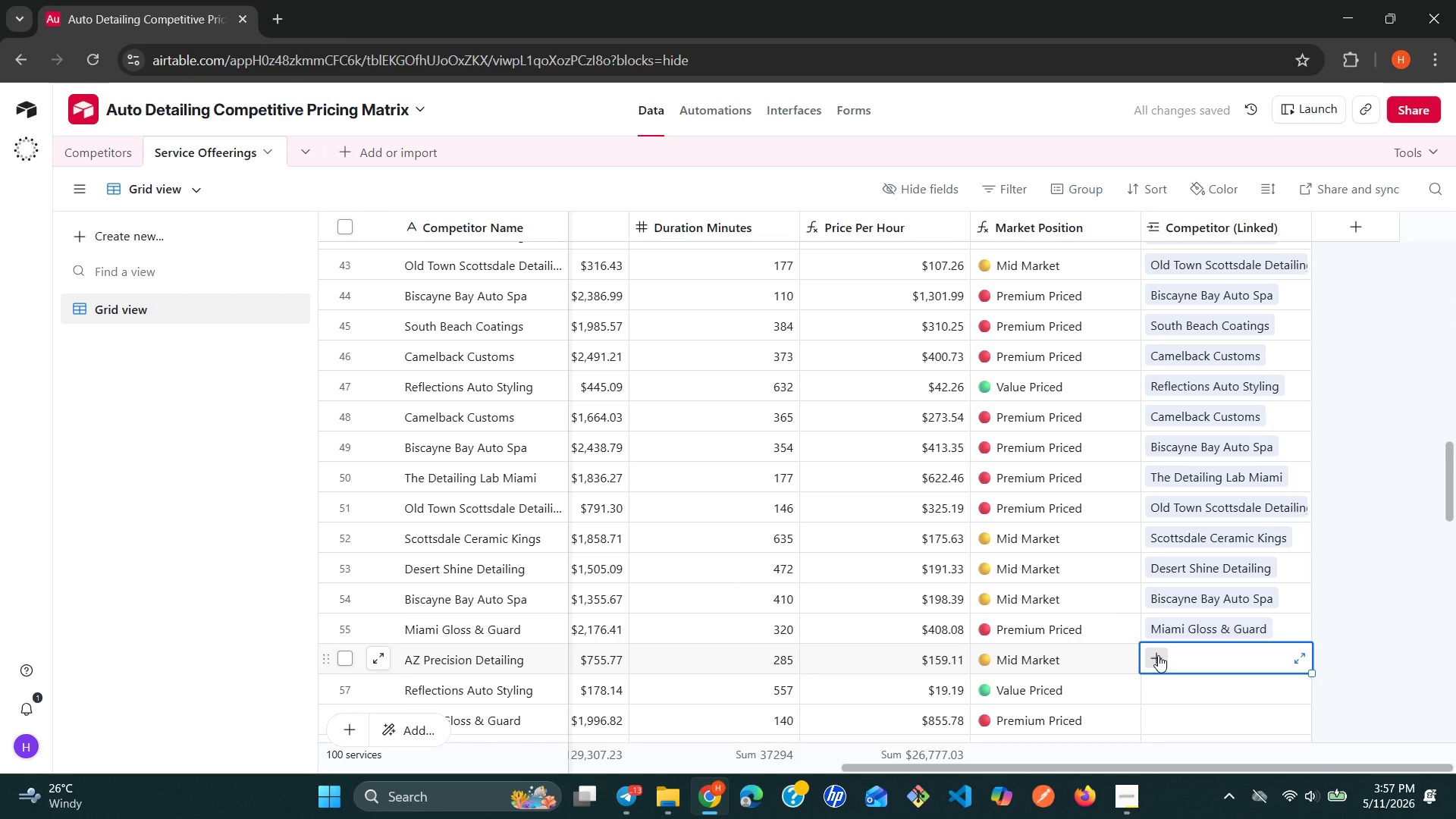 
left_click([1158, 655])
 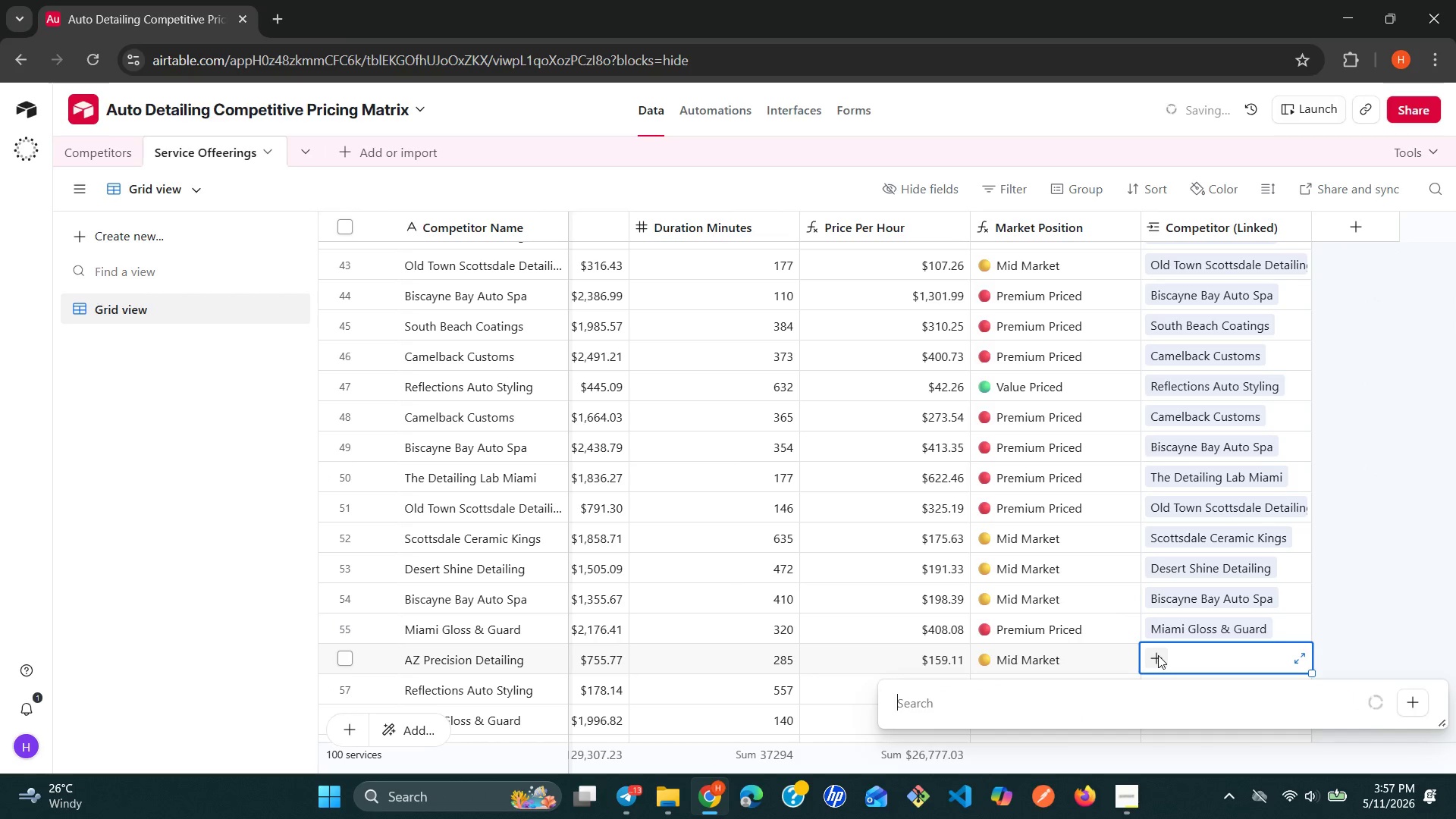 
mouse_move([1156, 638])
 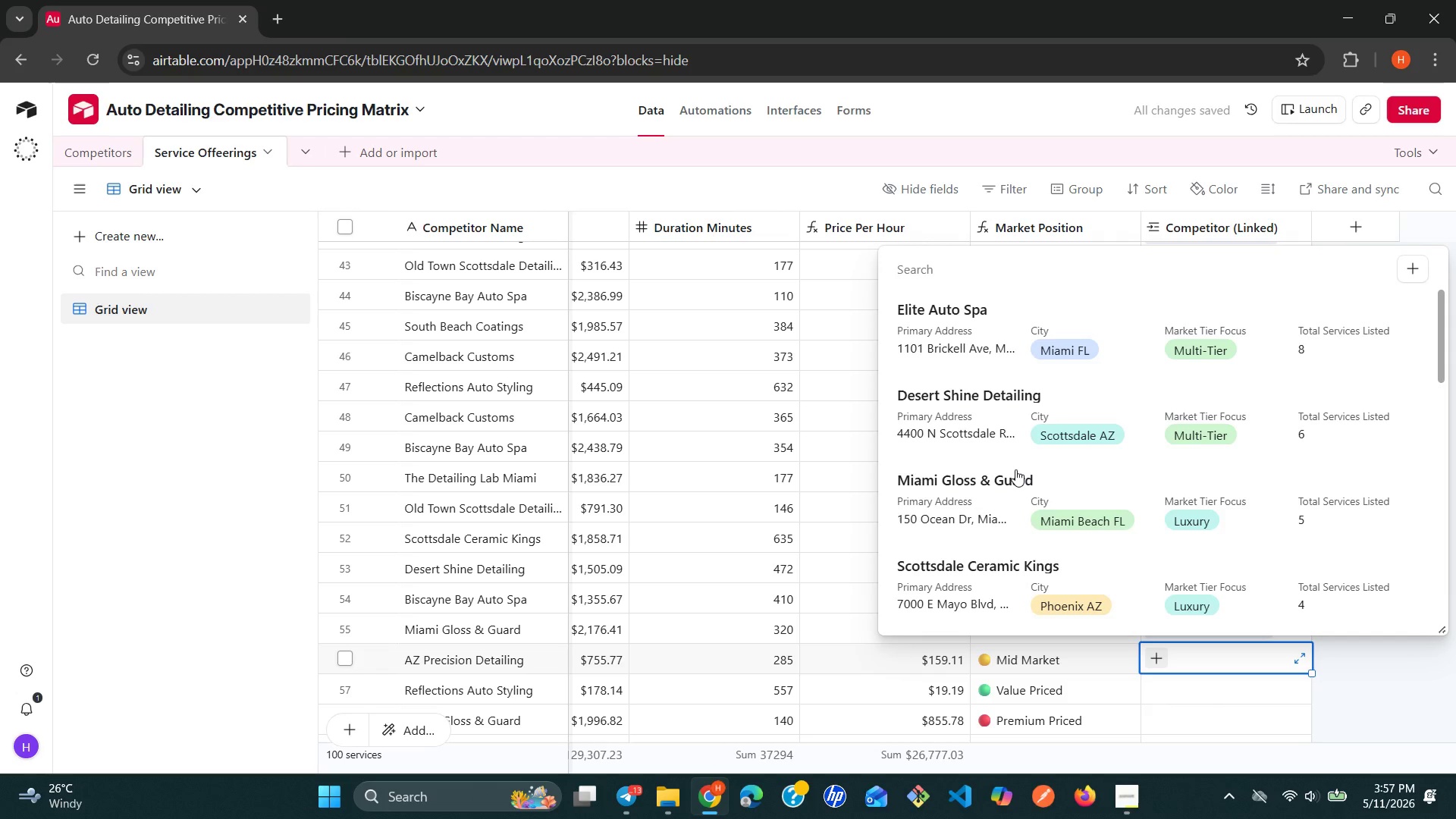 
scroll: coordinate [1192, 684], scroll_direction: down, amount: 6.0
 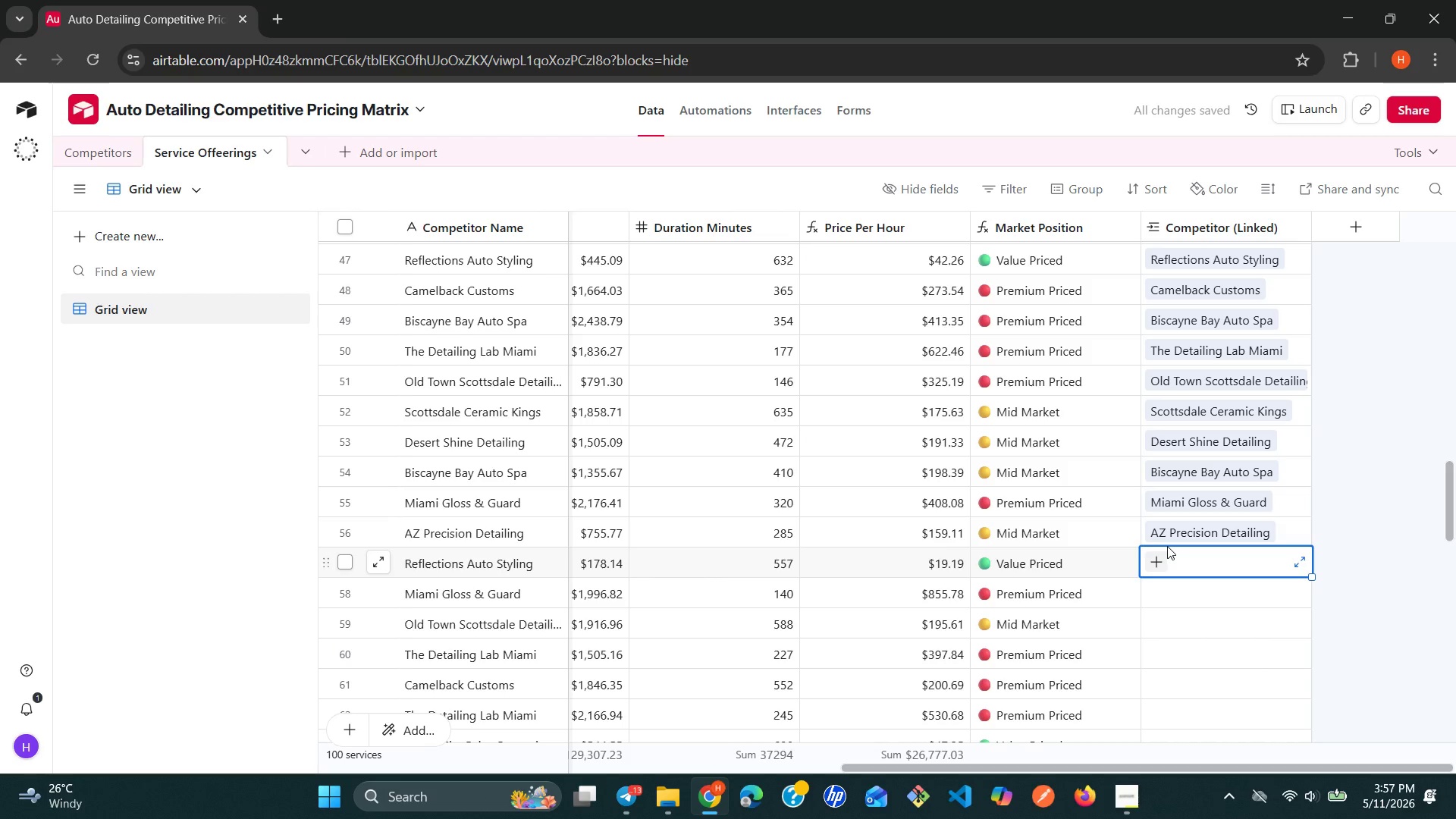 
left_click([1161, 566])
 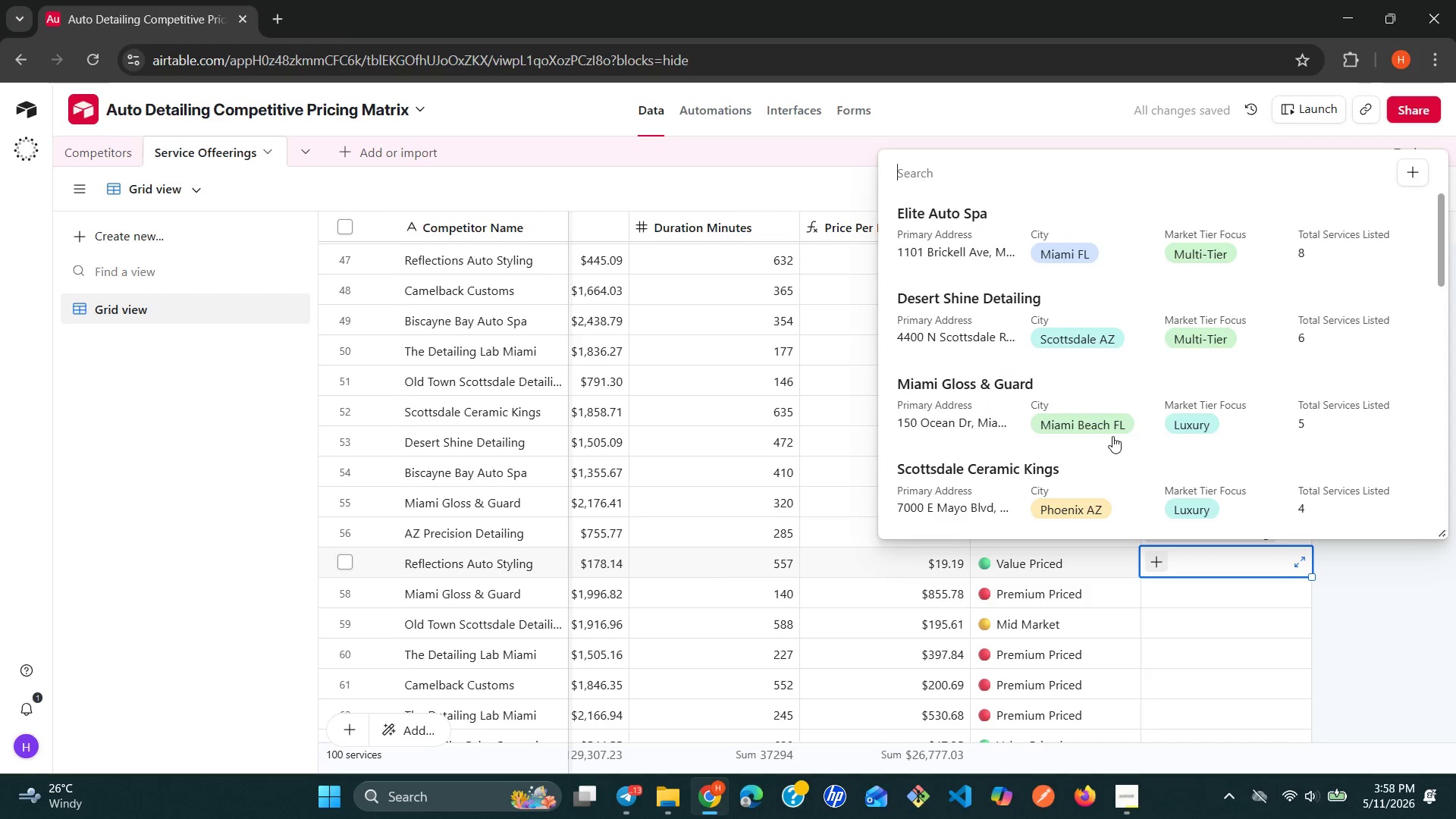 
scroll: coordinate [1029, 445], scroll_direction: down, amount: 4.0
 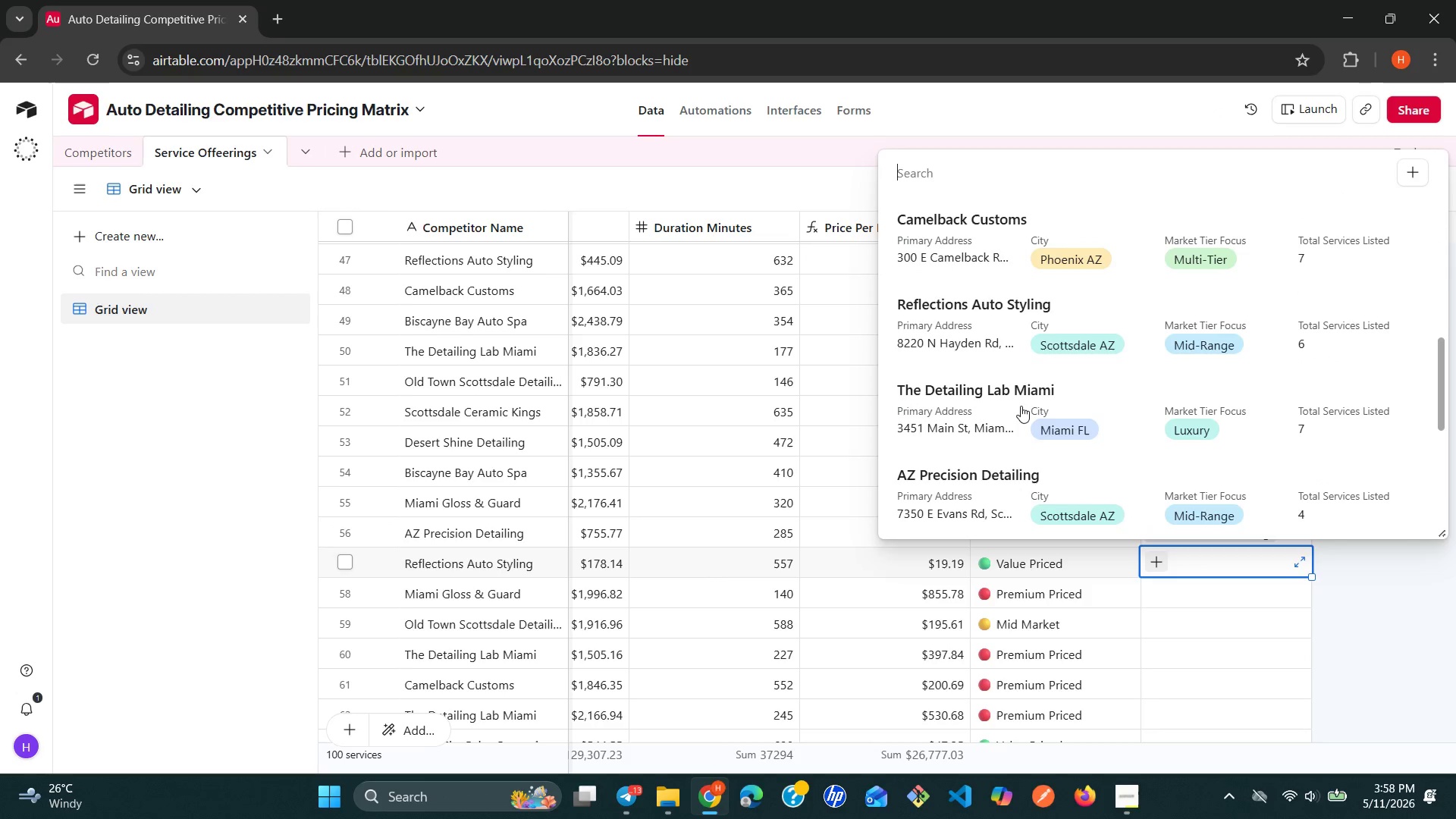 
scroll: coordinate [1021, 406], scroll_direction: up, amount: 1.0
 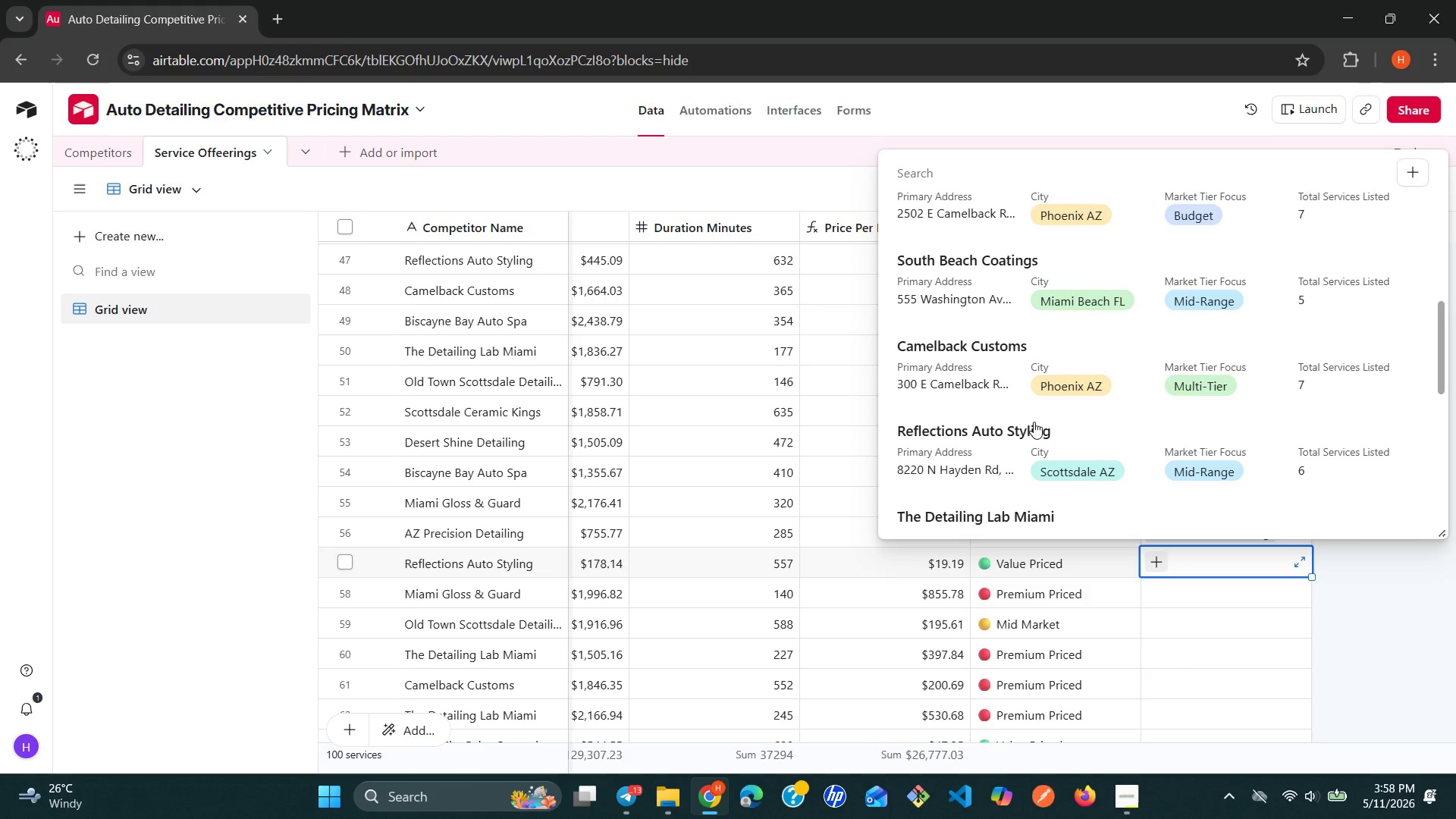 
left_click_drag(start_coordinate=[1034, 429], to_coordinate=[1033, 434])
 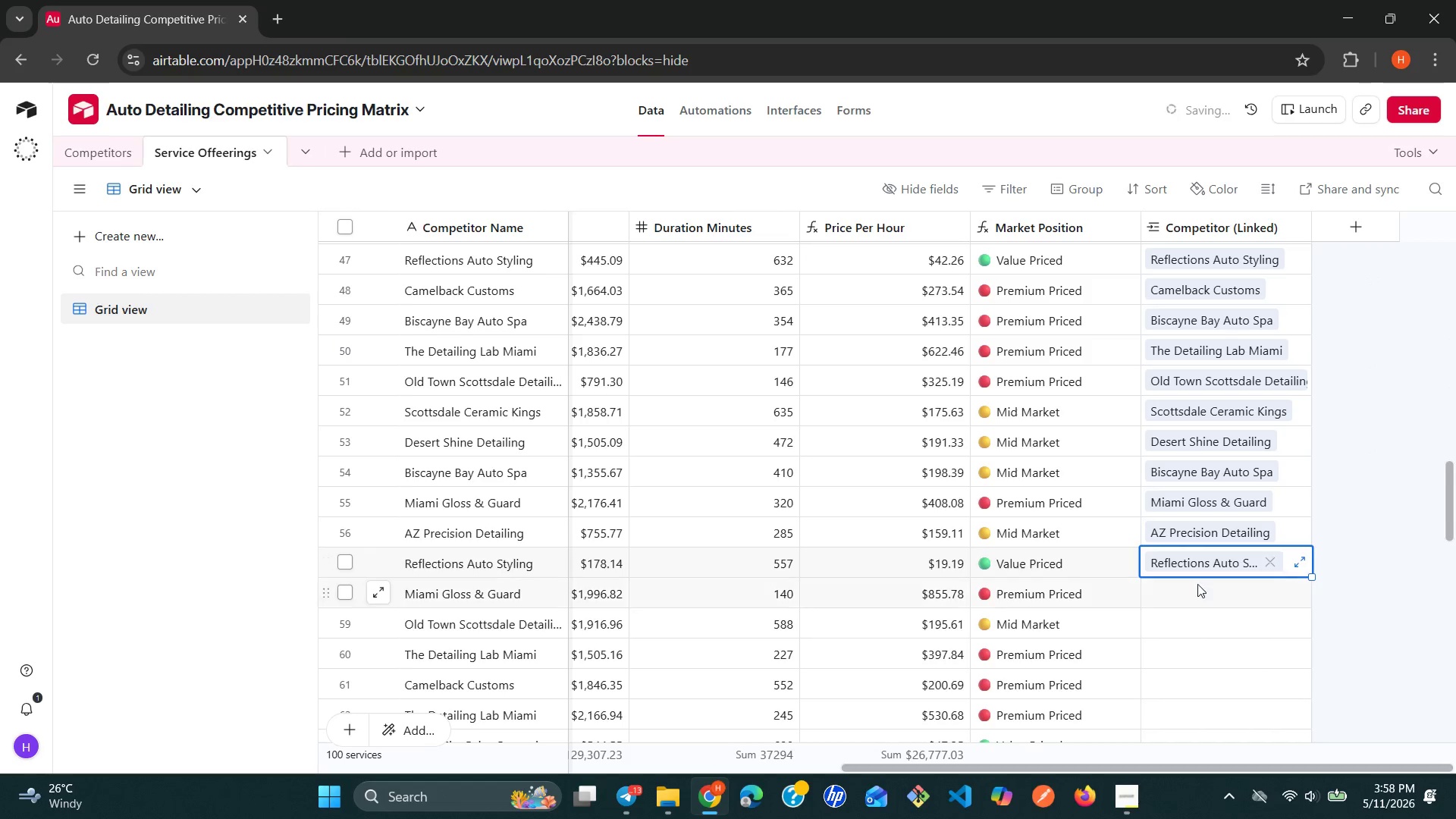 
left_click([1211, 587])
 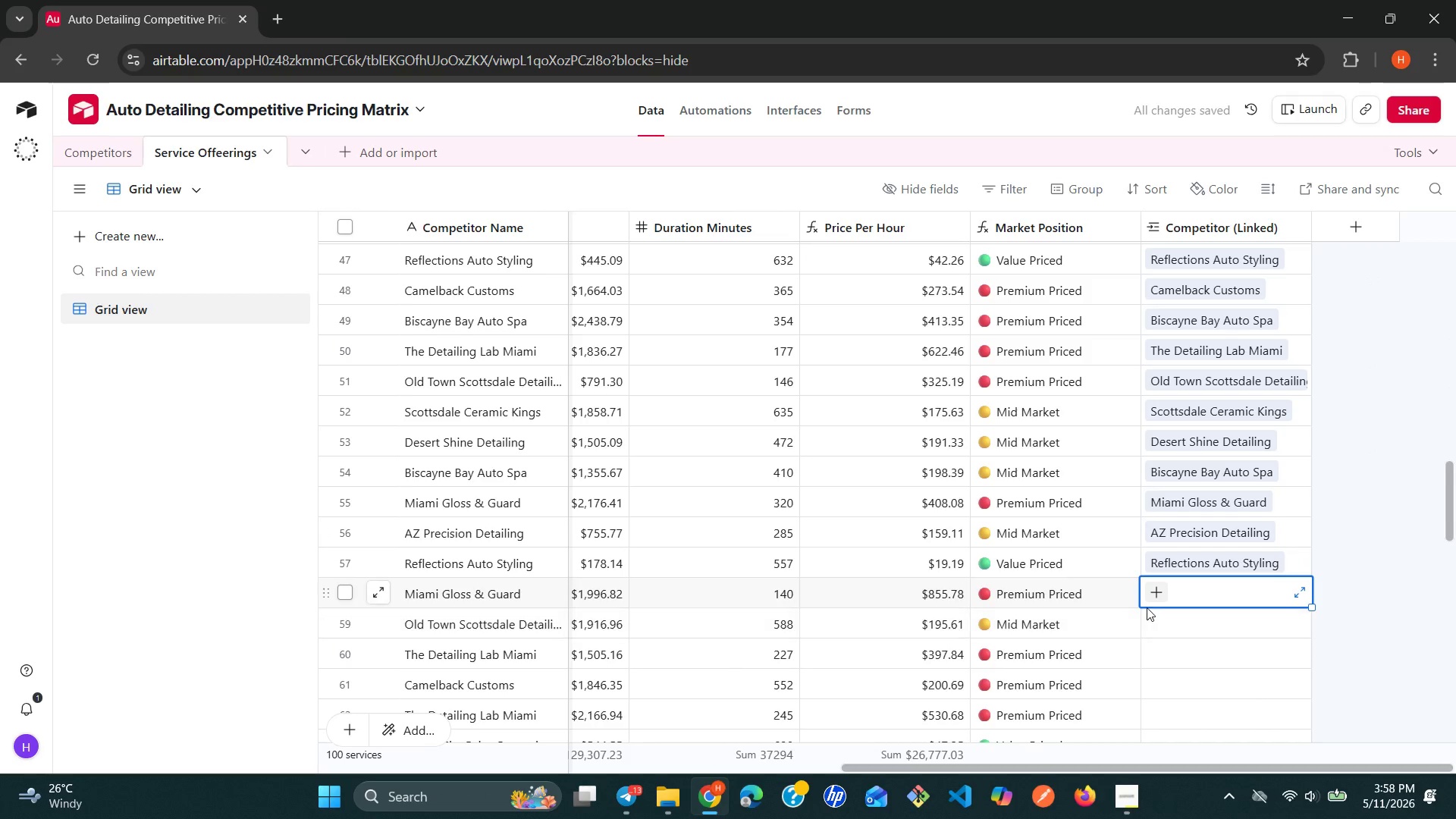 
wait(8.27)
 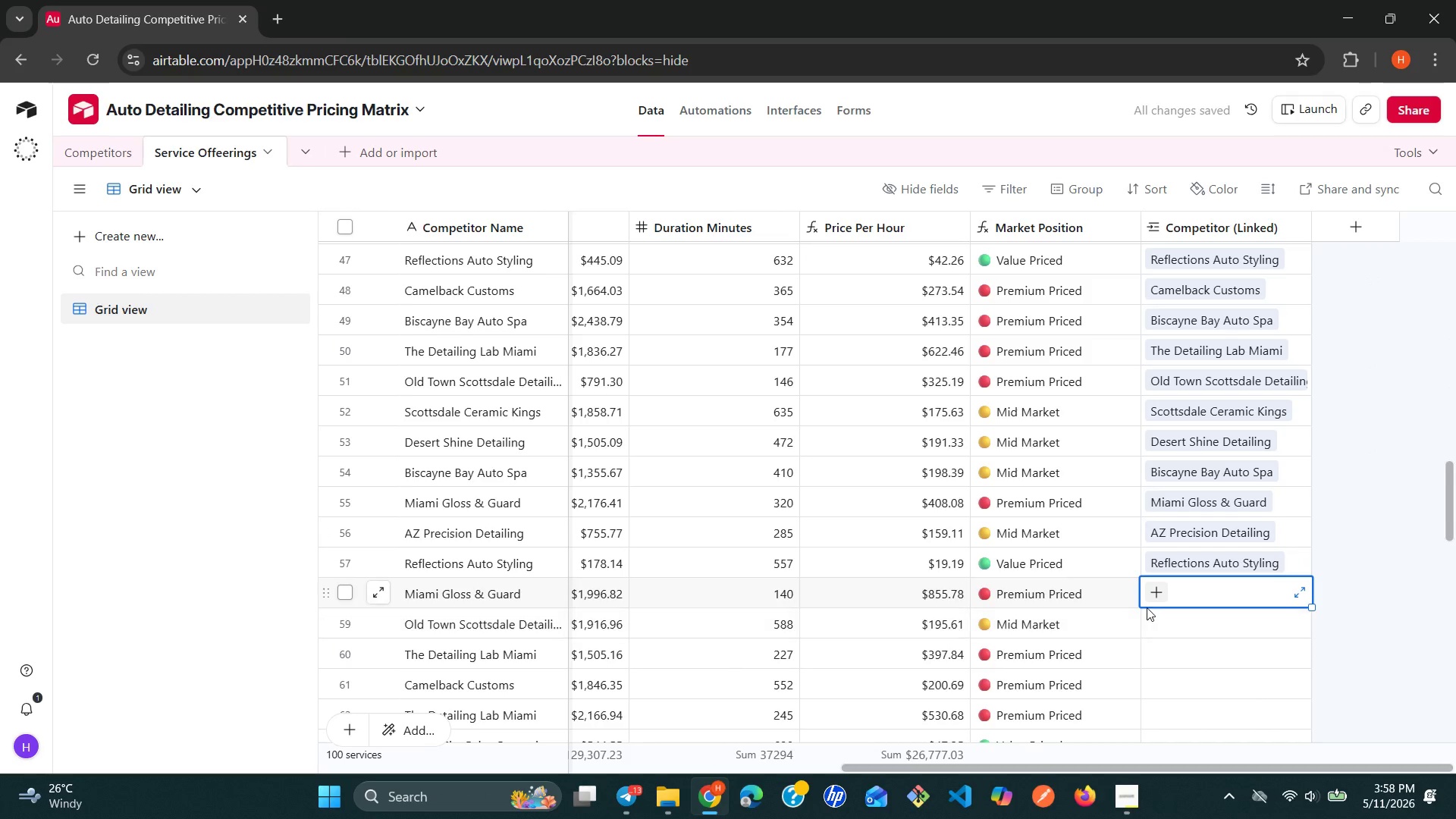 
left_click([1155, 585])
 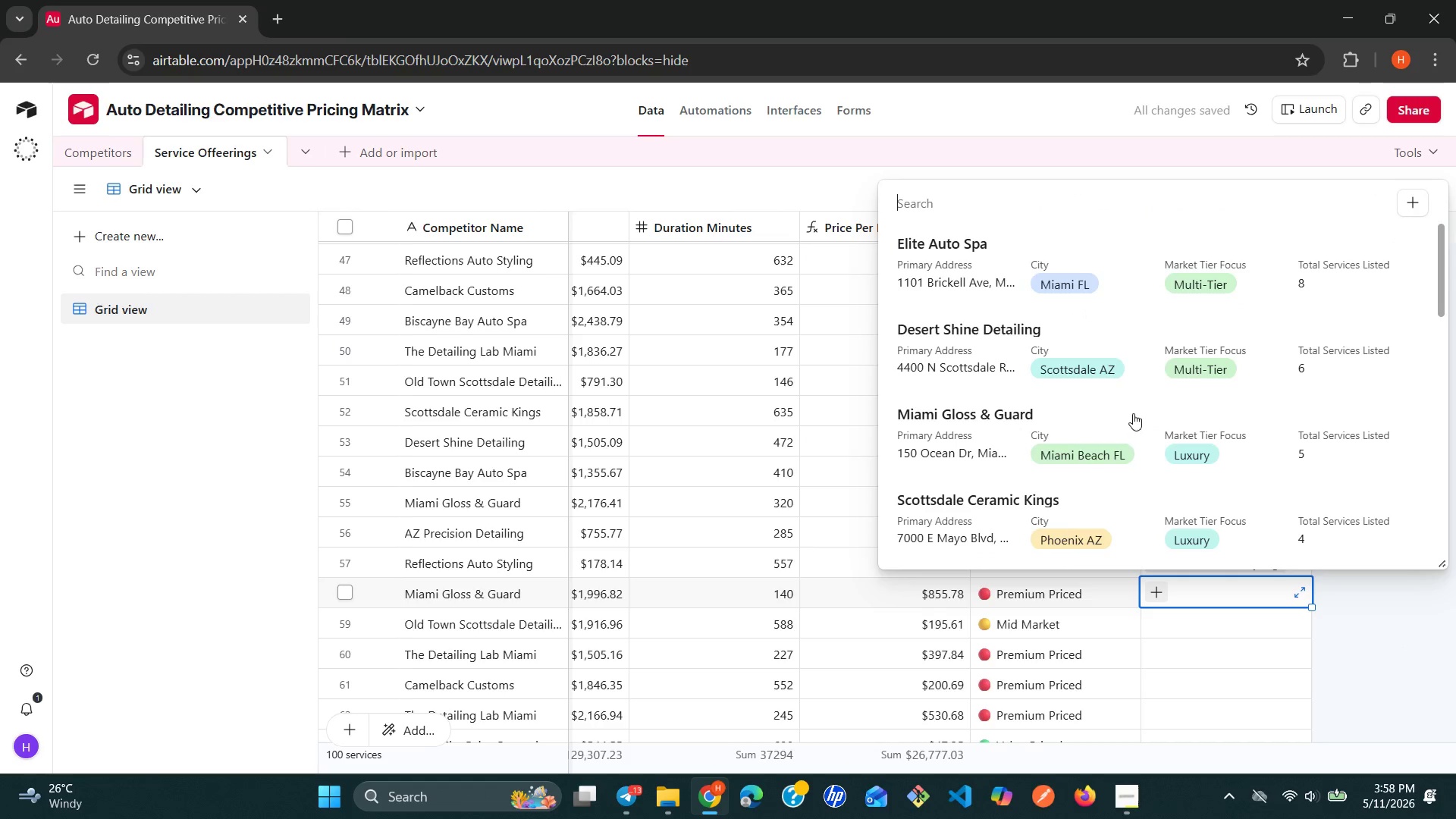 
left_click([981, 418])
 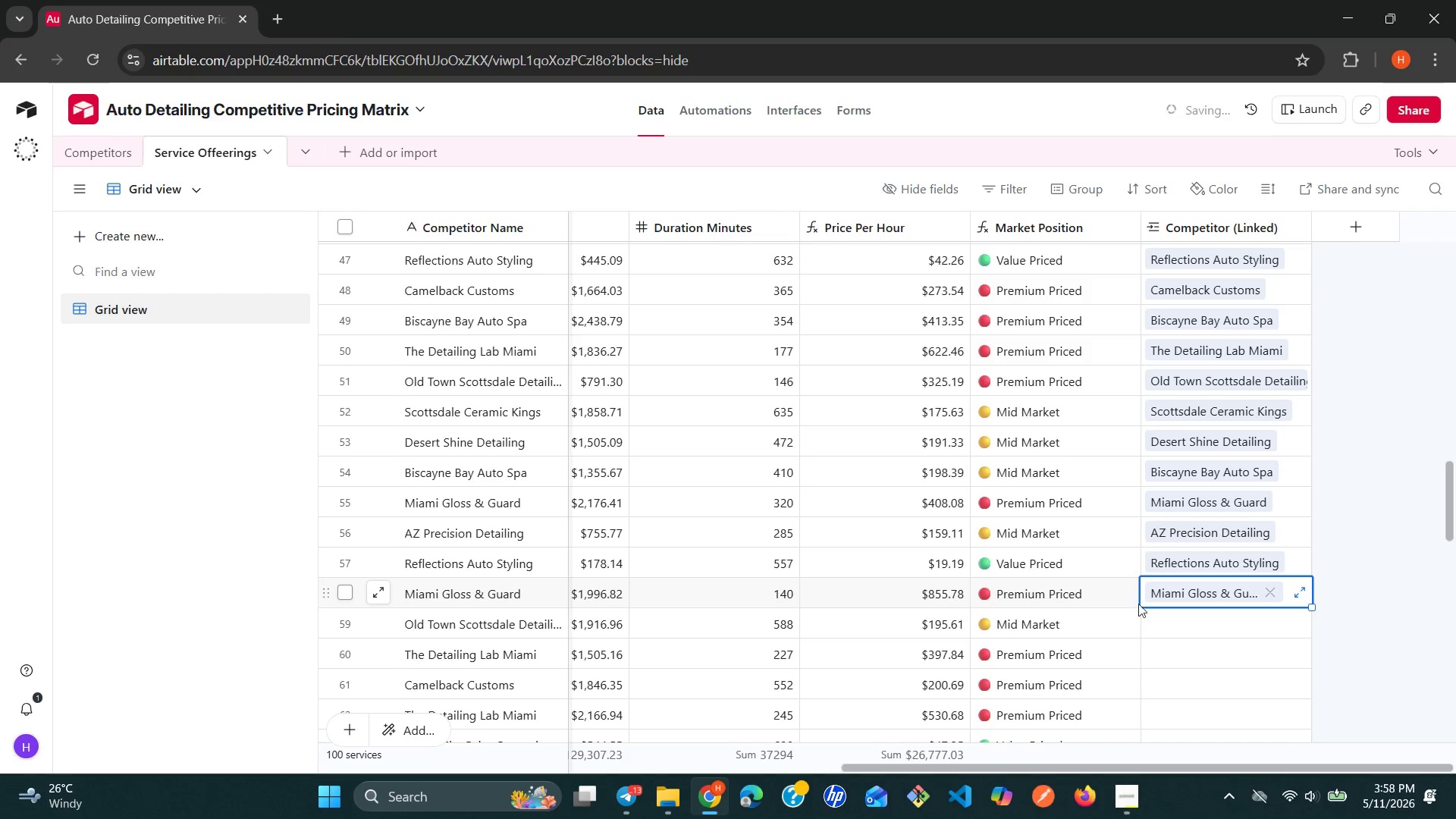 
left_click([1178, 634])
 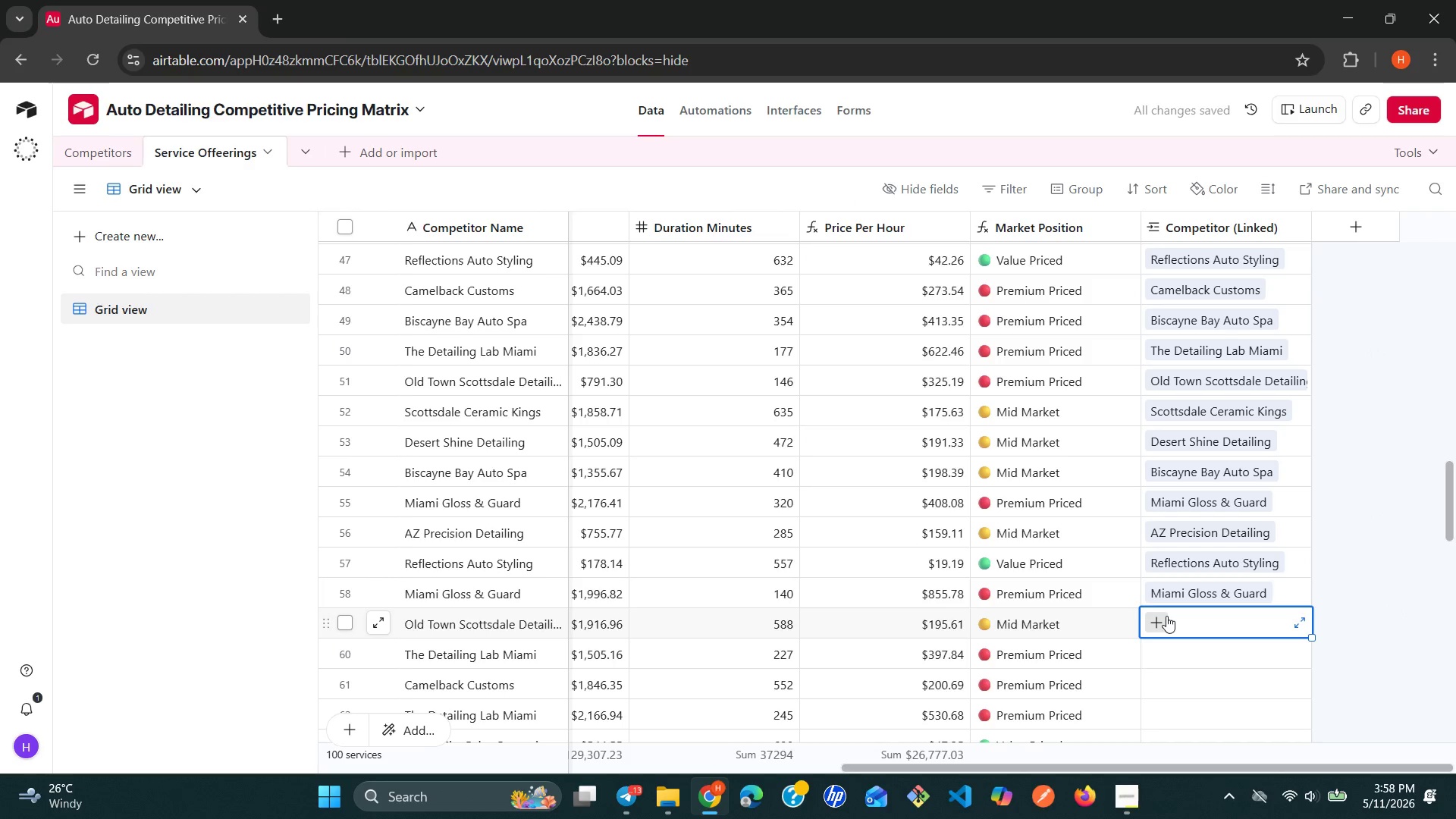 
left_click([1166, 616])
 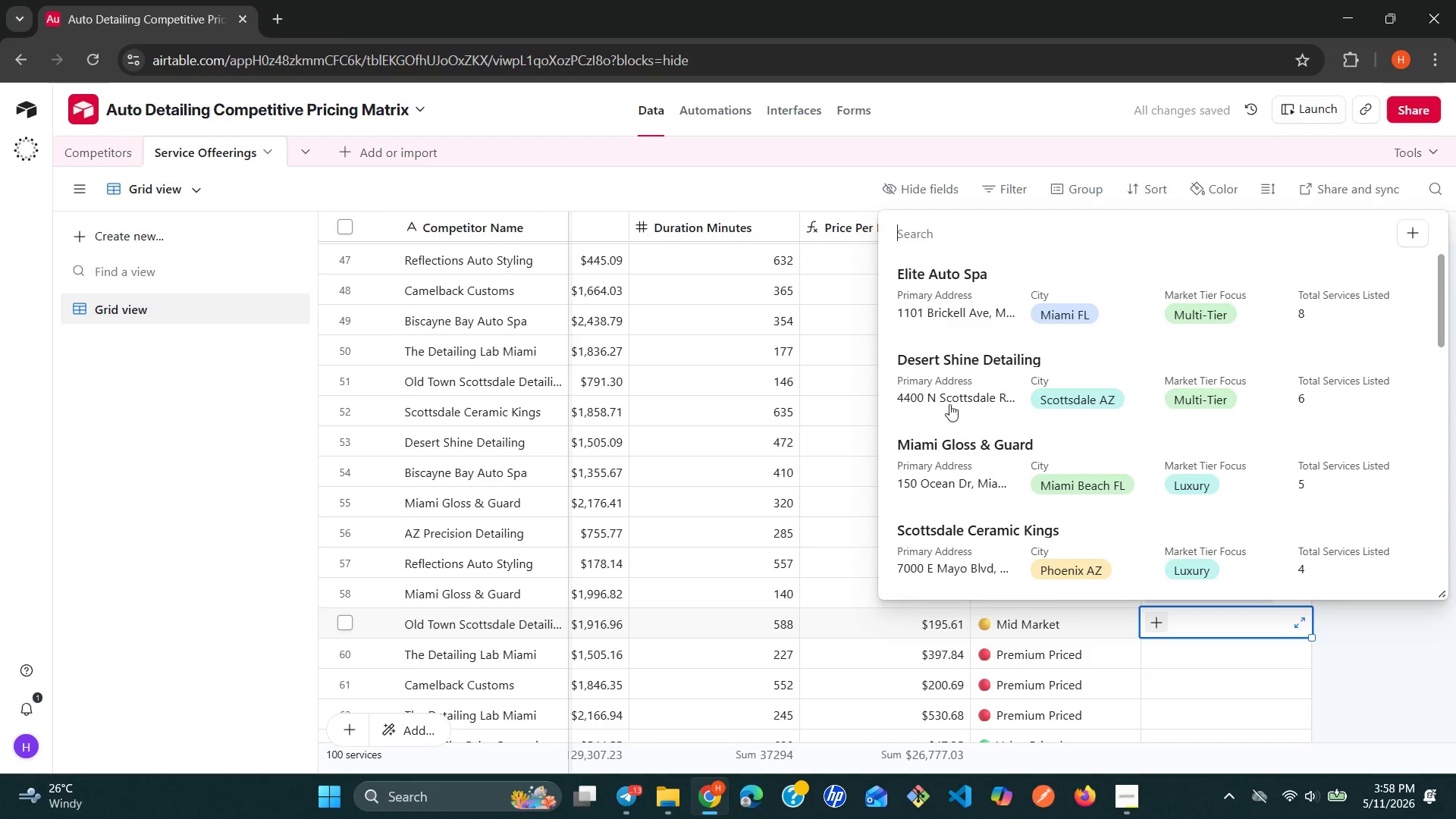 
scroll: coordinate [974, 404], scroll_direction: down, amount: 3.0
 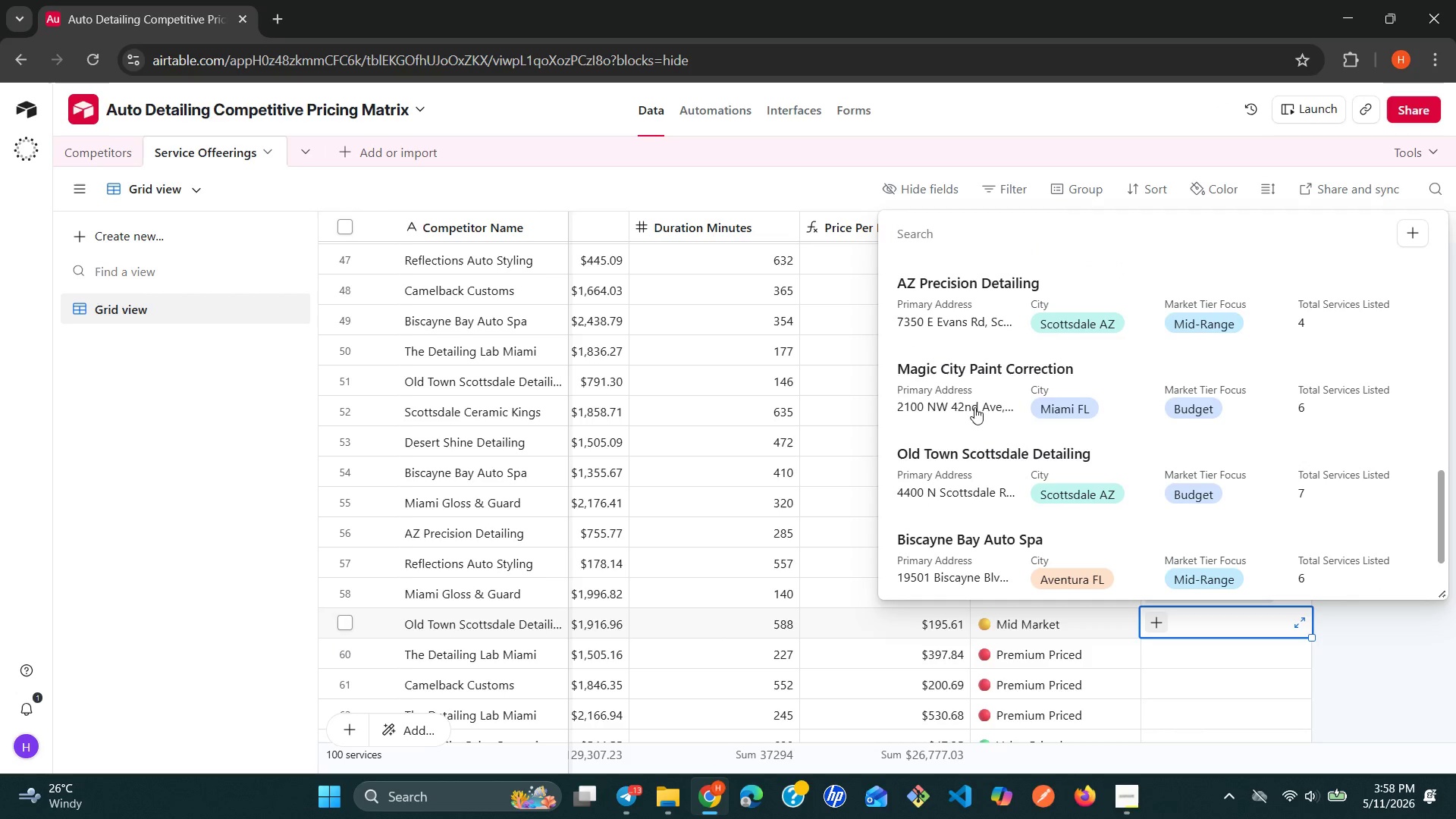 
left_click([996, 458])
 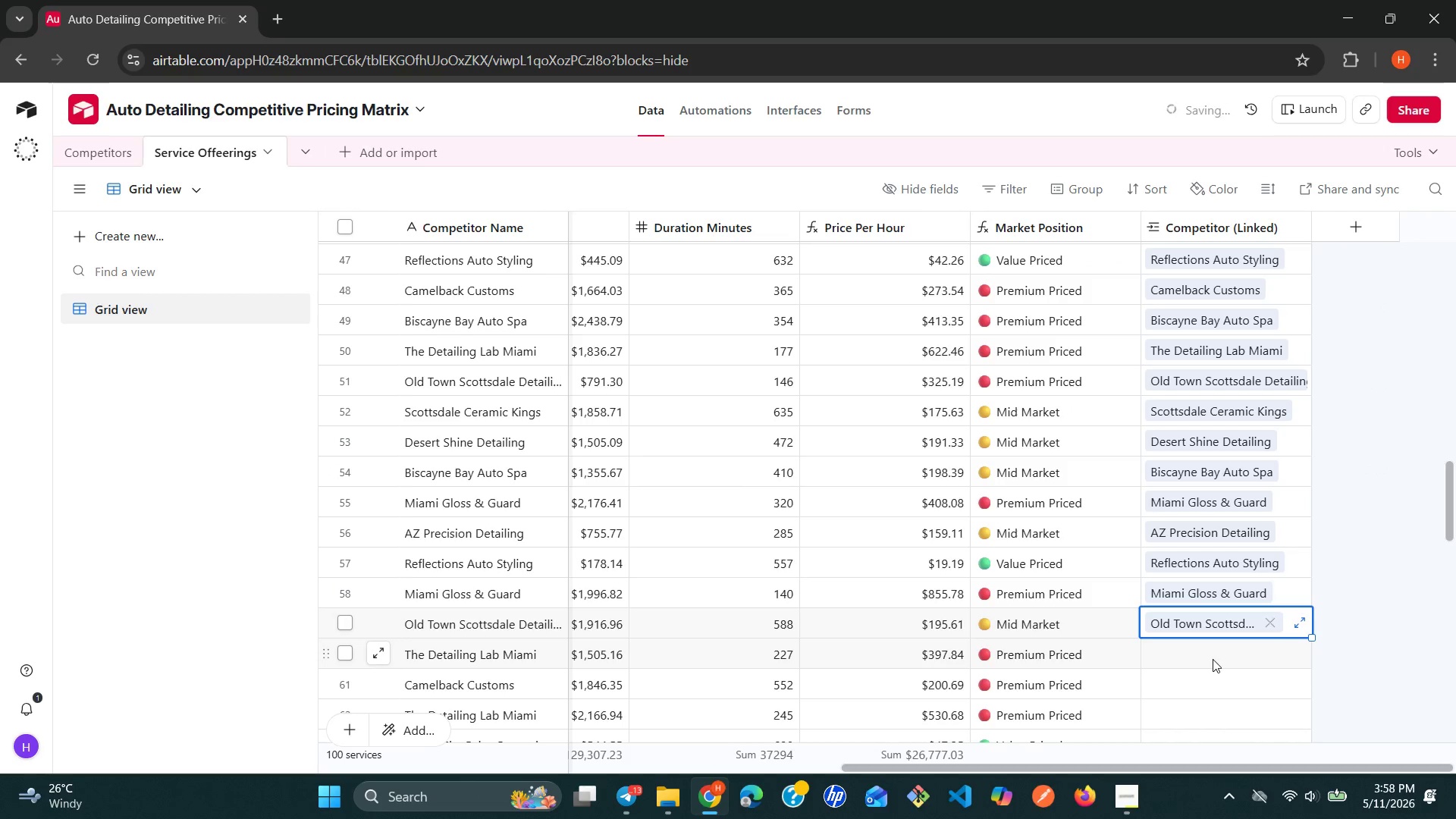 
left_click([1202, 659])
 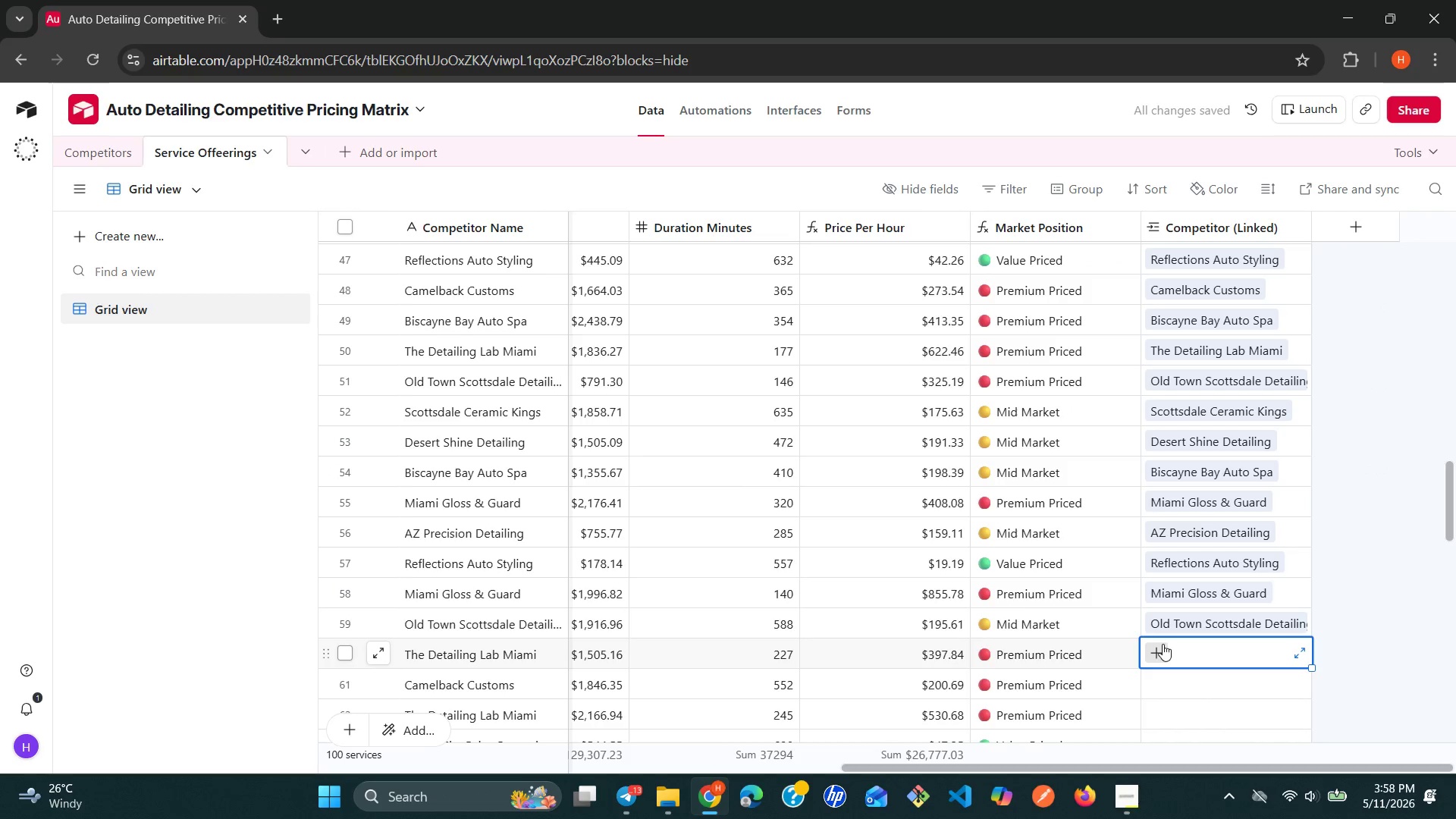 
left_click([1160, 644])
 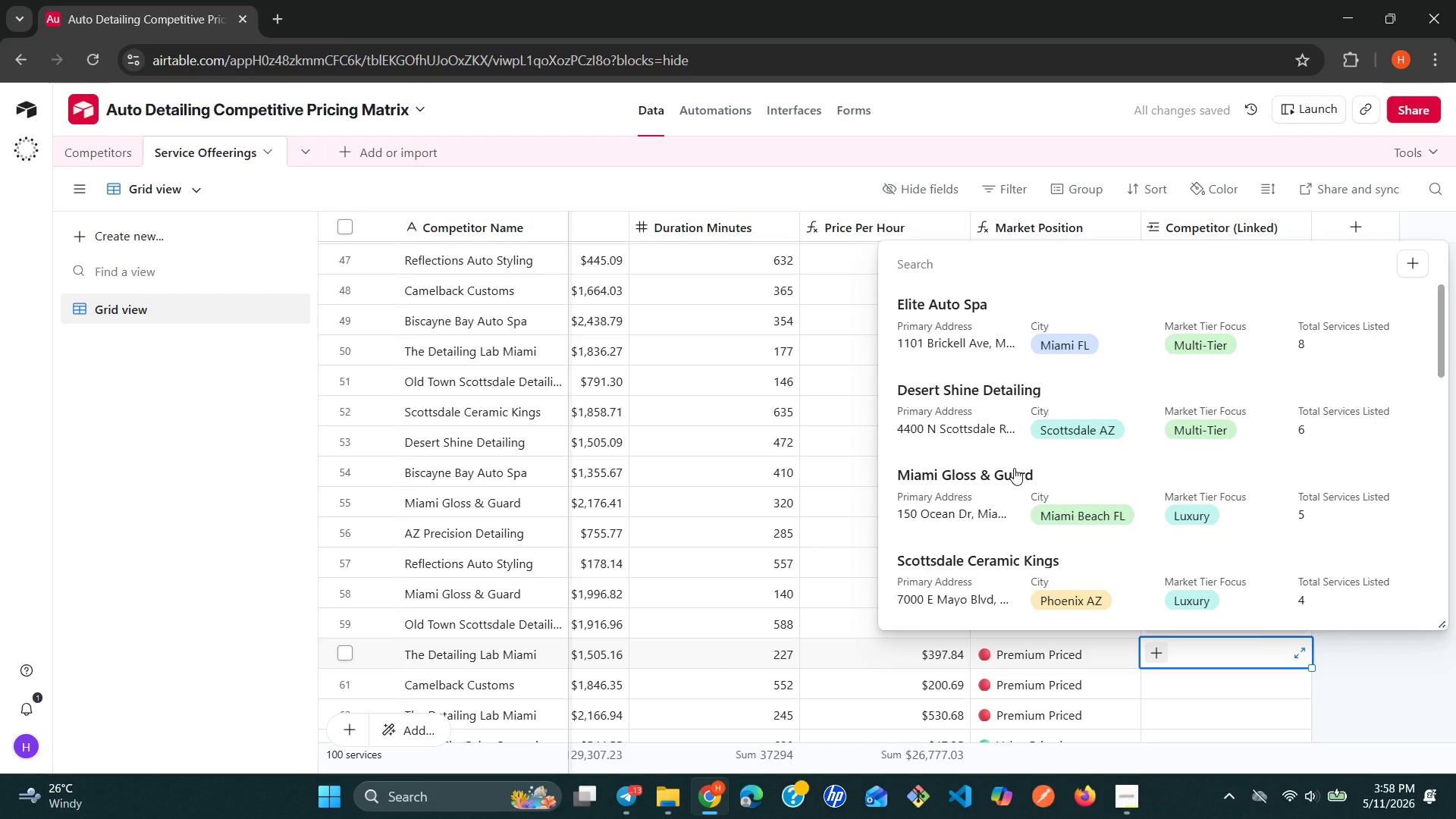 
wait(5.58)
 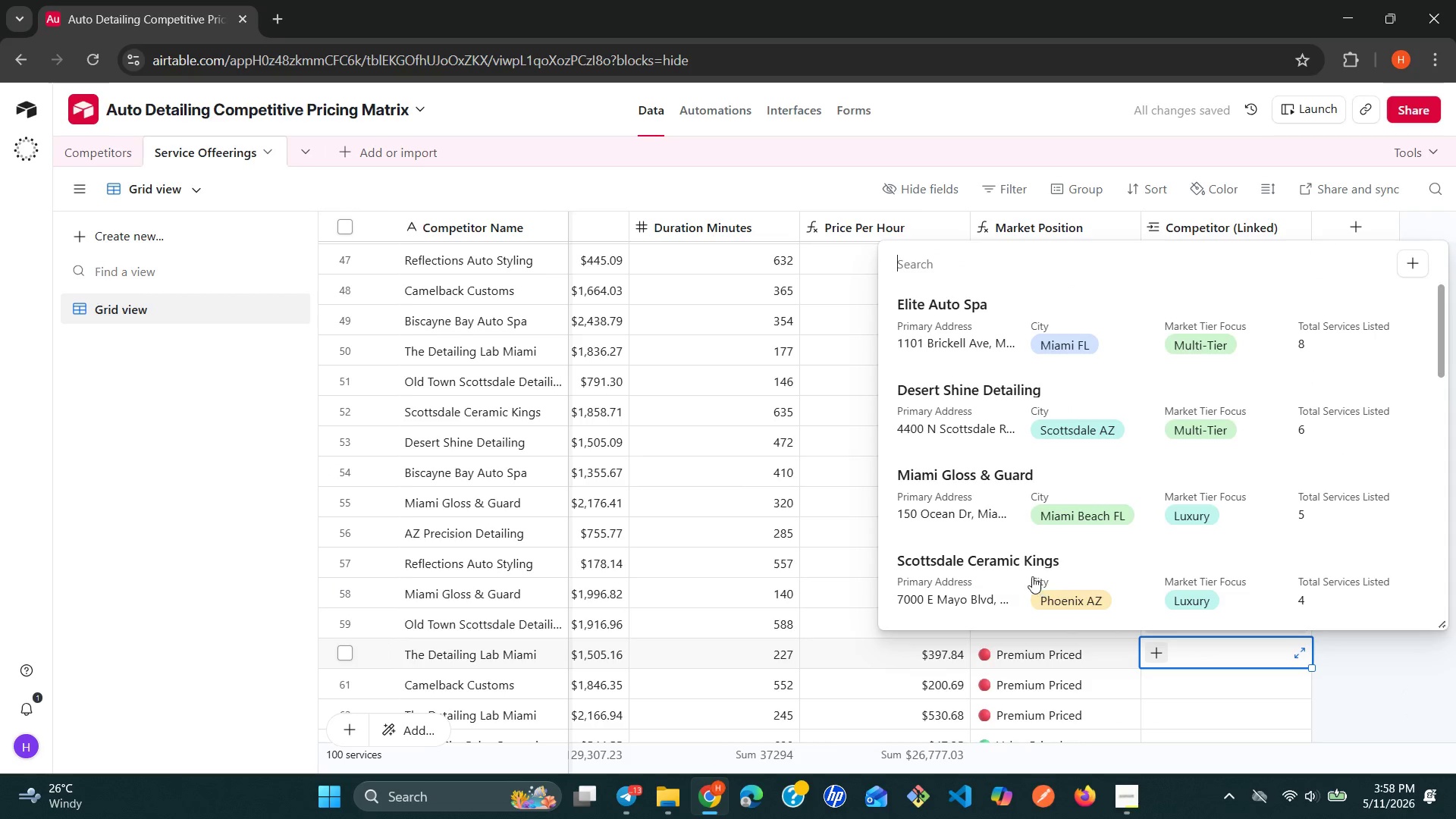 
scroll: coordinate [1014, 468], scroll_direction: down, amount: 1.0
 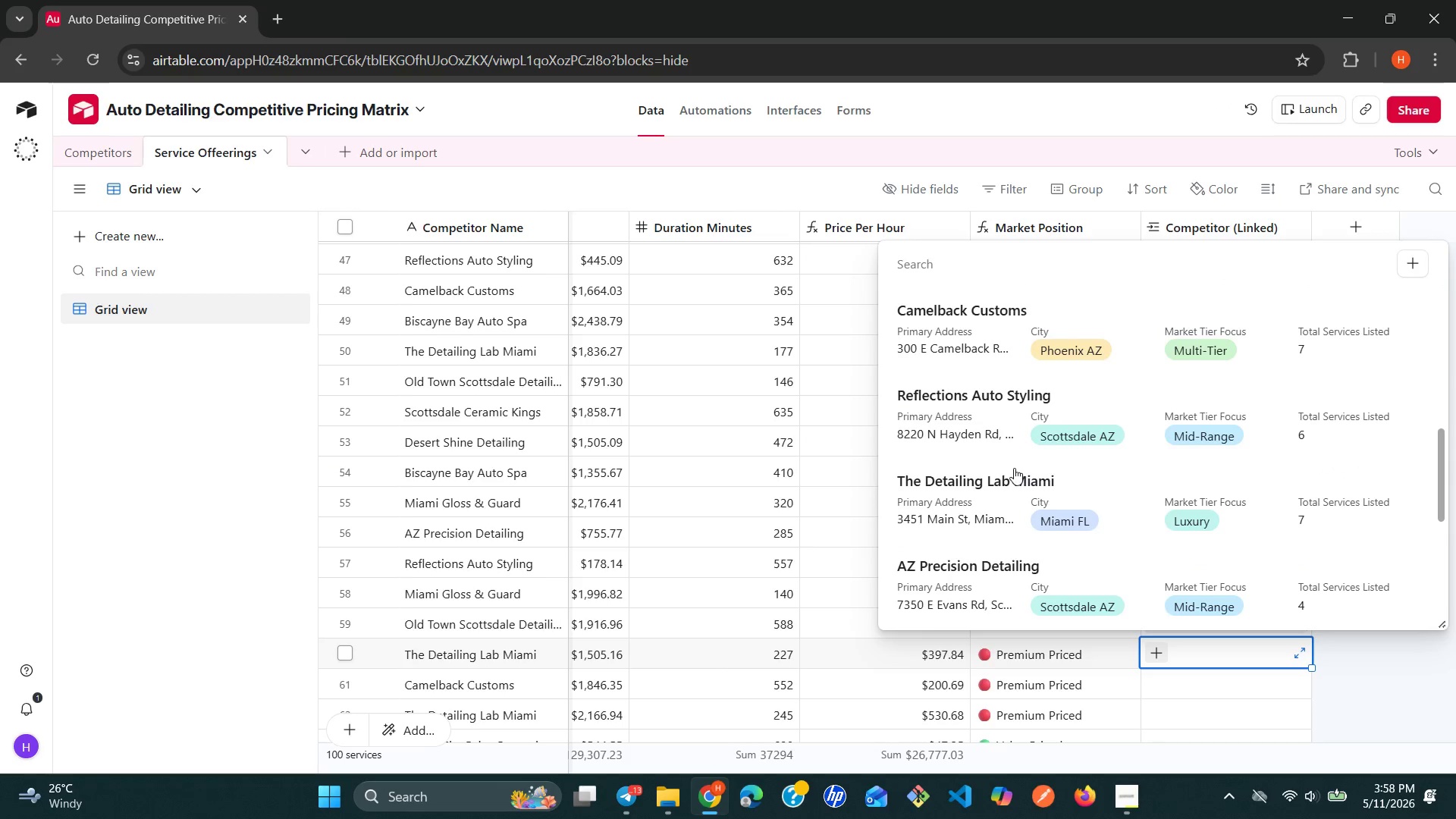 
left_click([1014, 484])
 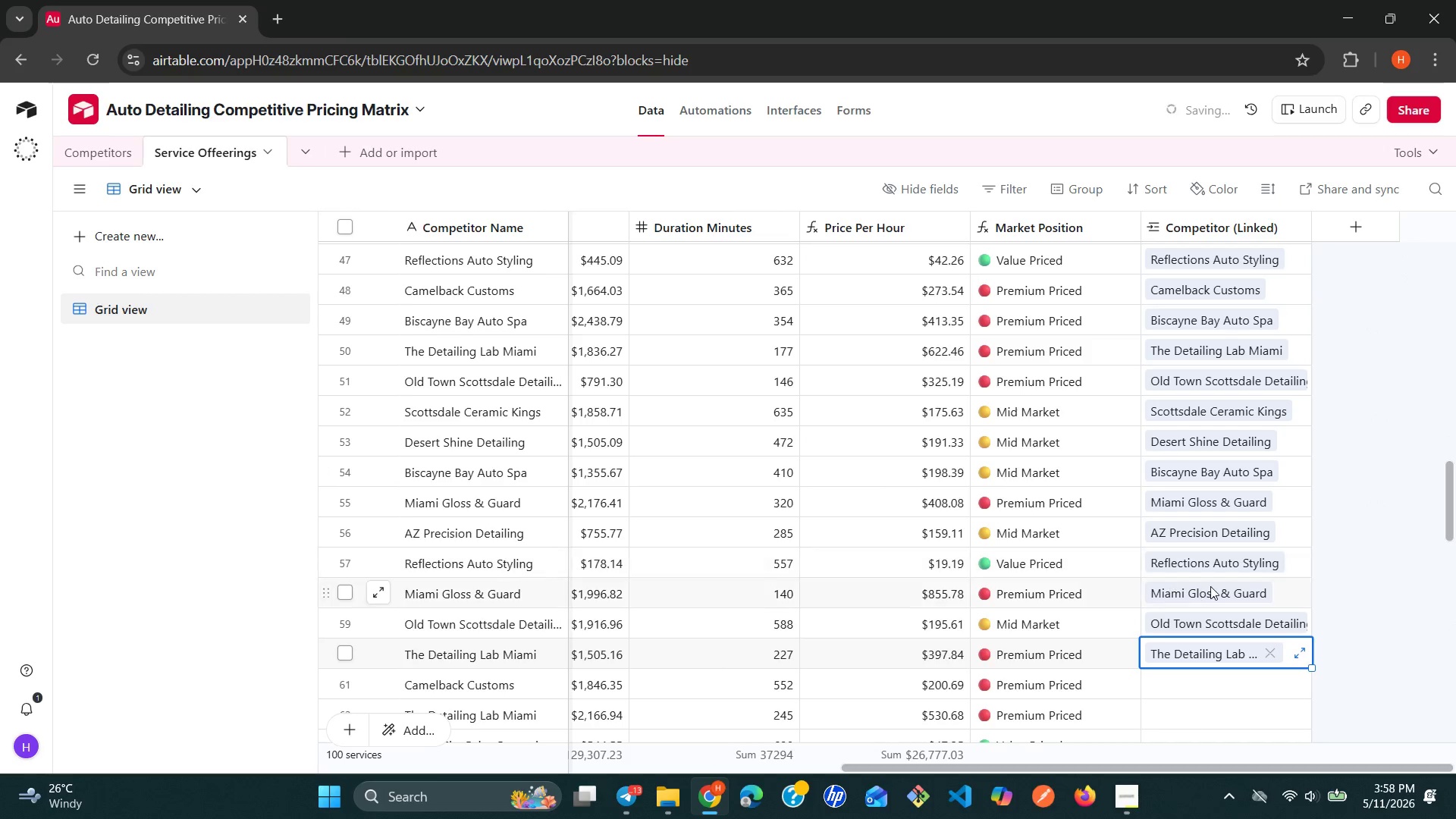 
scroll: coordinate [1213, 587], scroll_direction: down, amount: 1.0
 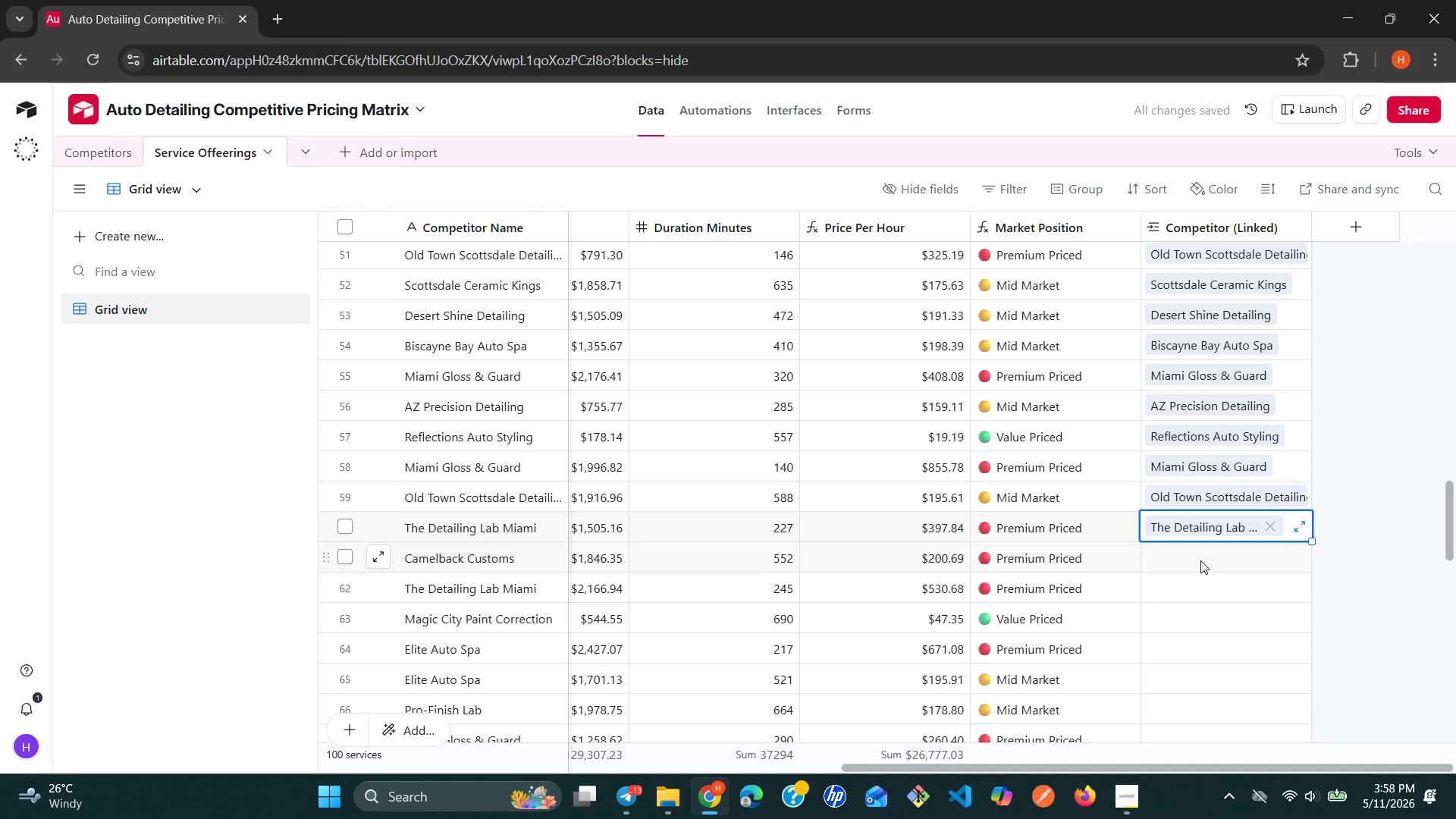 
left_click([1198, 558])
 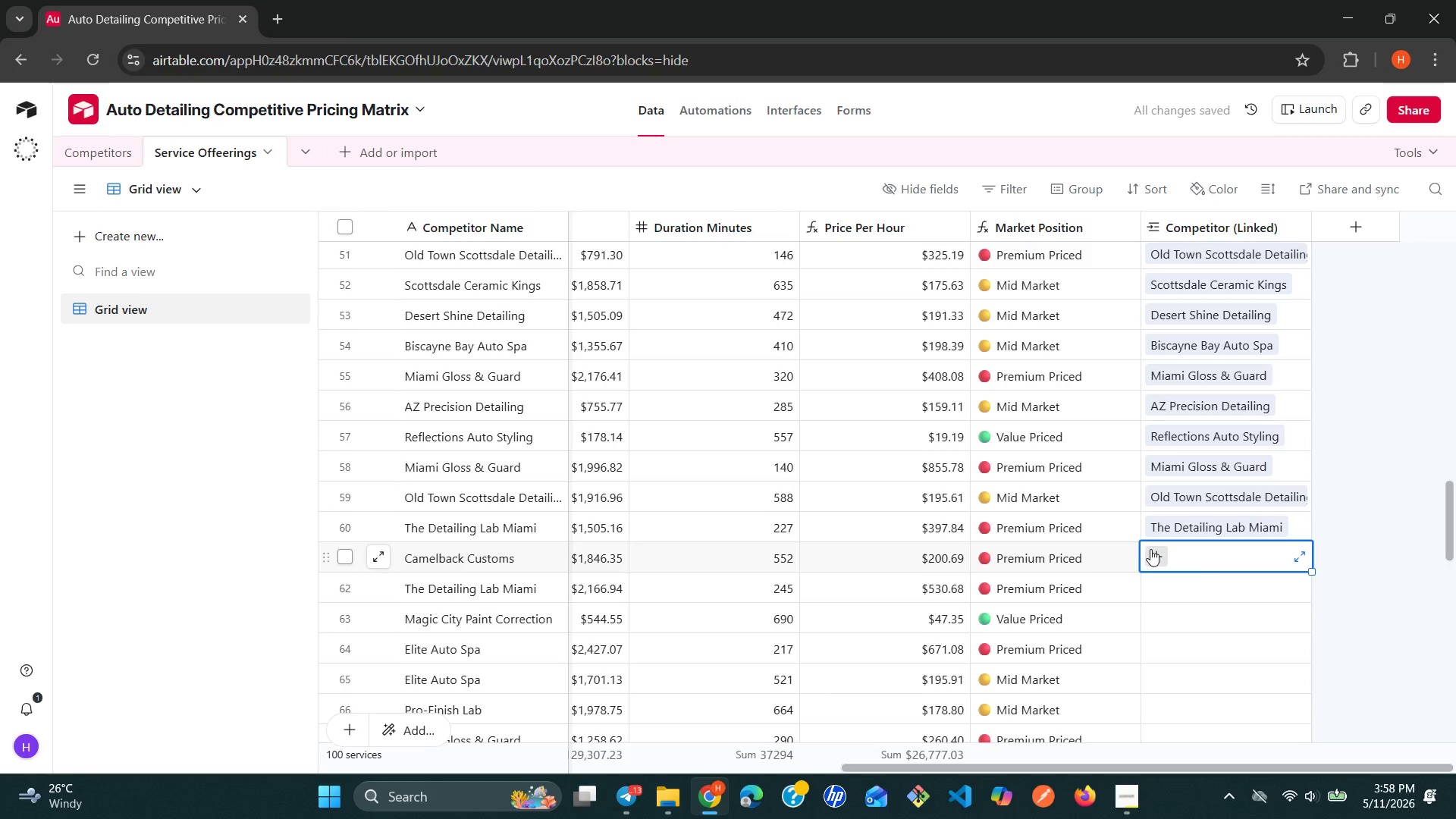 
left_click([1150, 549])
 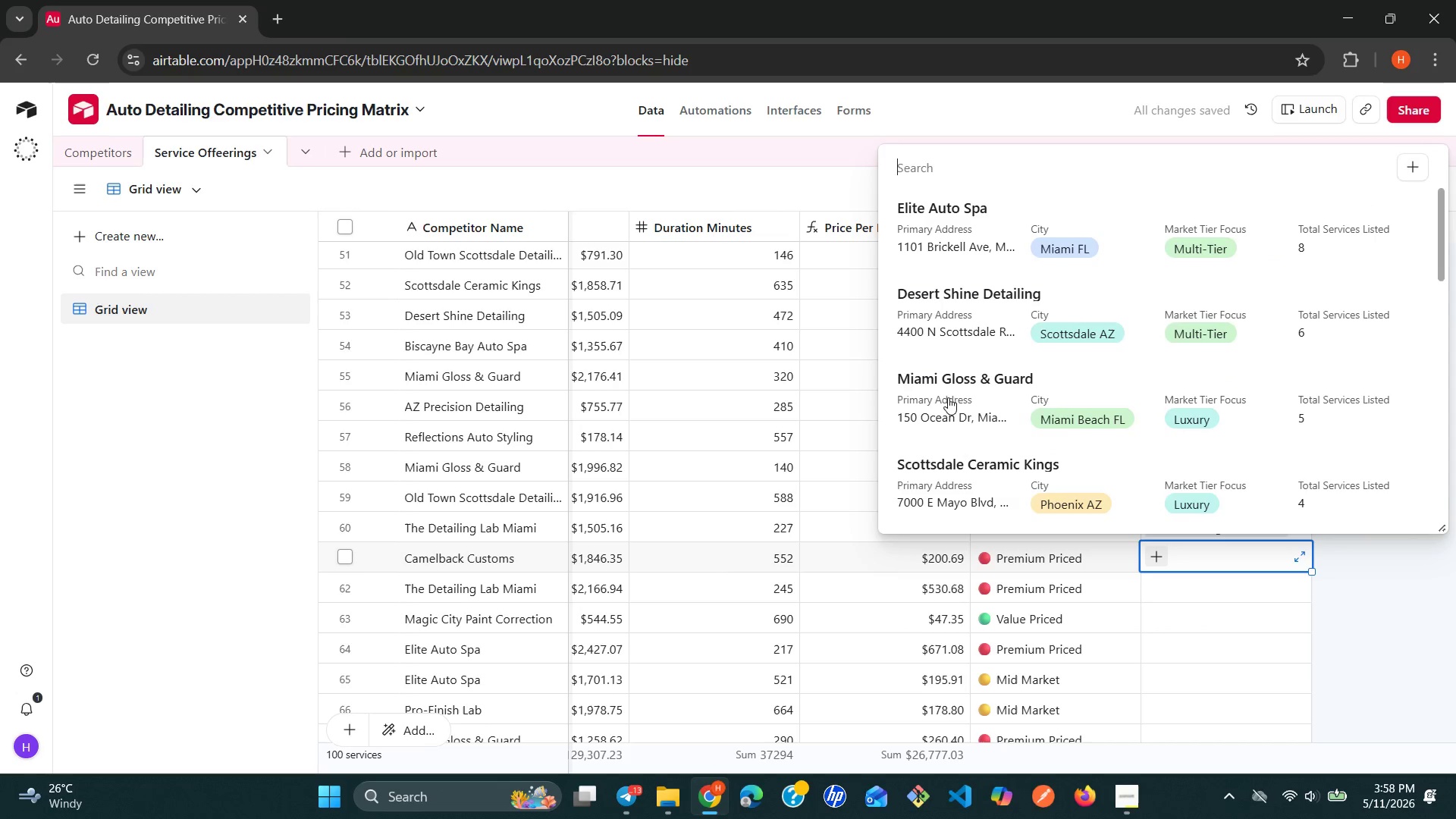 
scroll: coordinate [962, 364], scroll_direction: down, amount: 1.0
 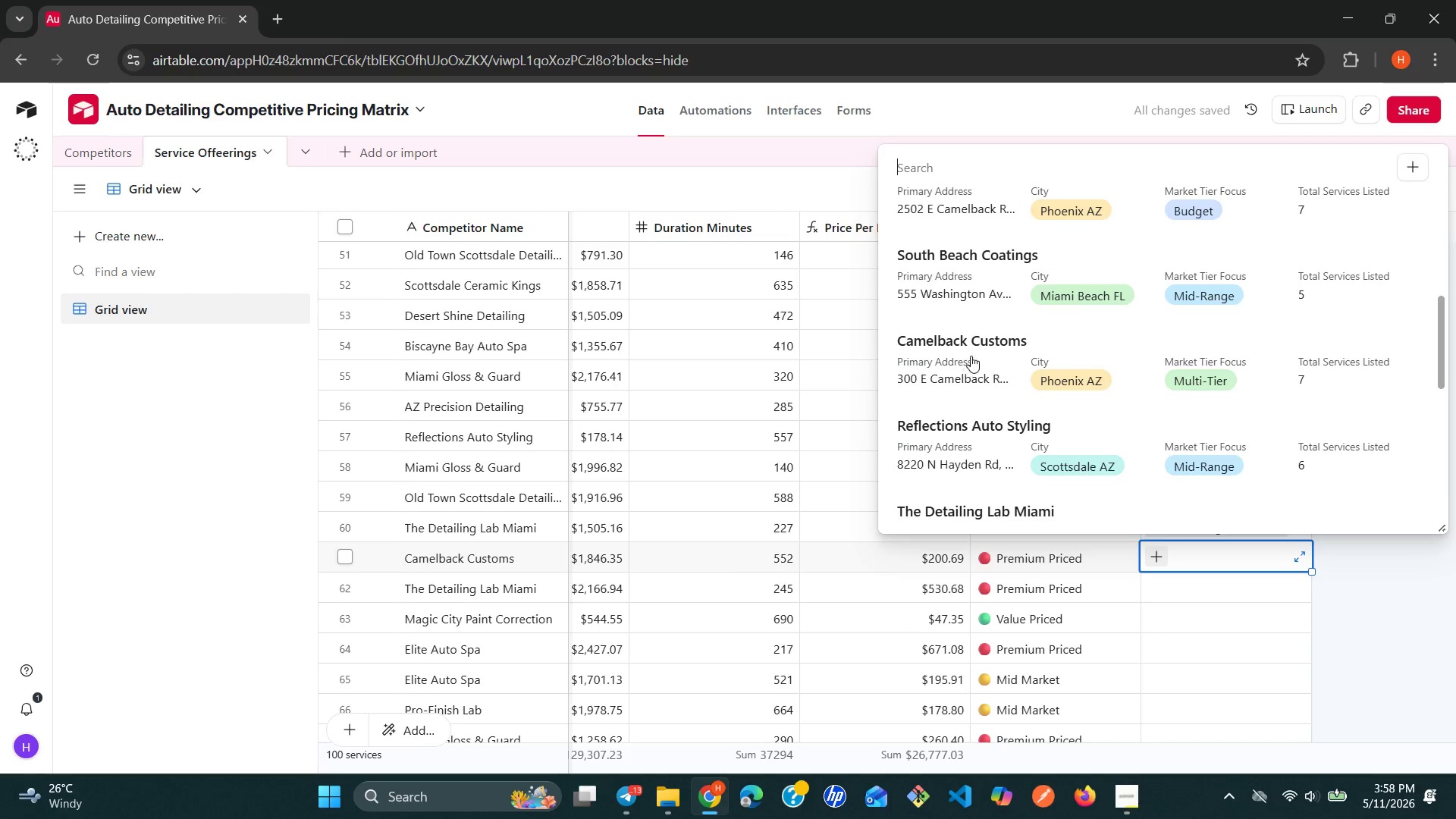 
left_click([982, 342])
 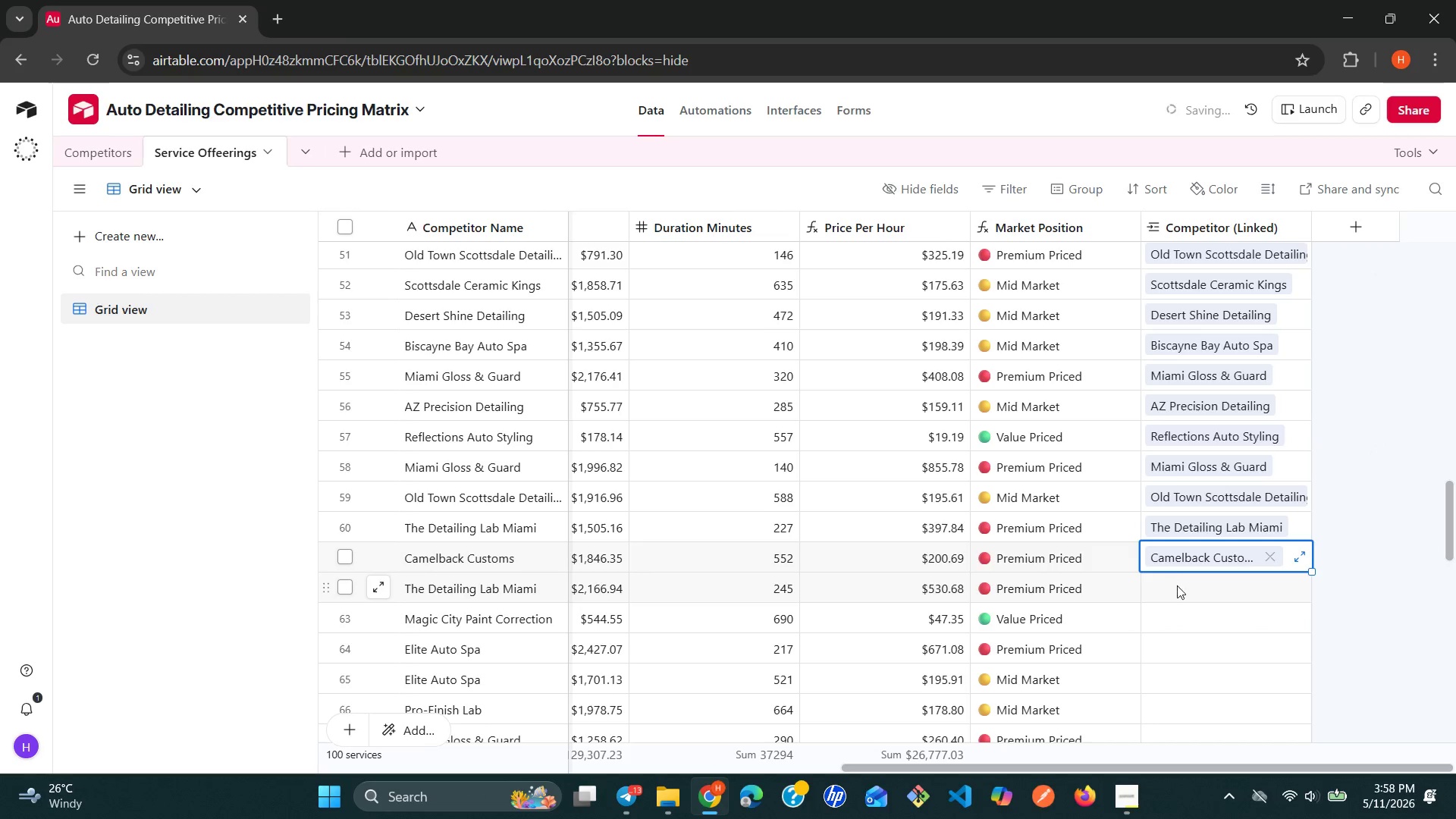 
scroll: coordinate [1177, 586], scroll_direction: down, amount: 1.0
 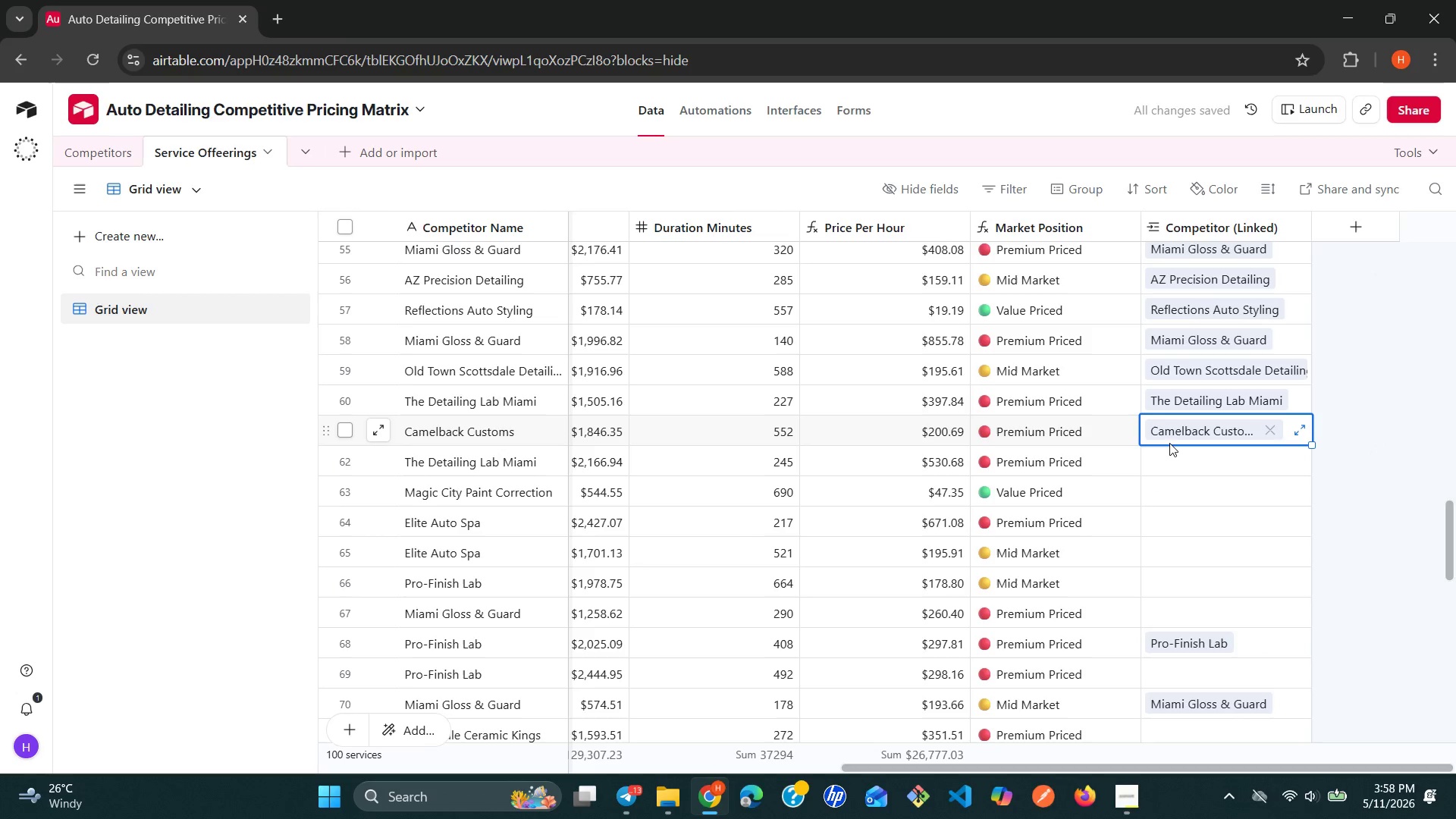 
left_click_drag(start_coordinate=[1169, 446], to_coordinate=[1172, 450])
 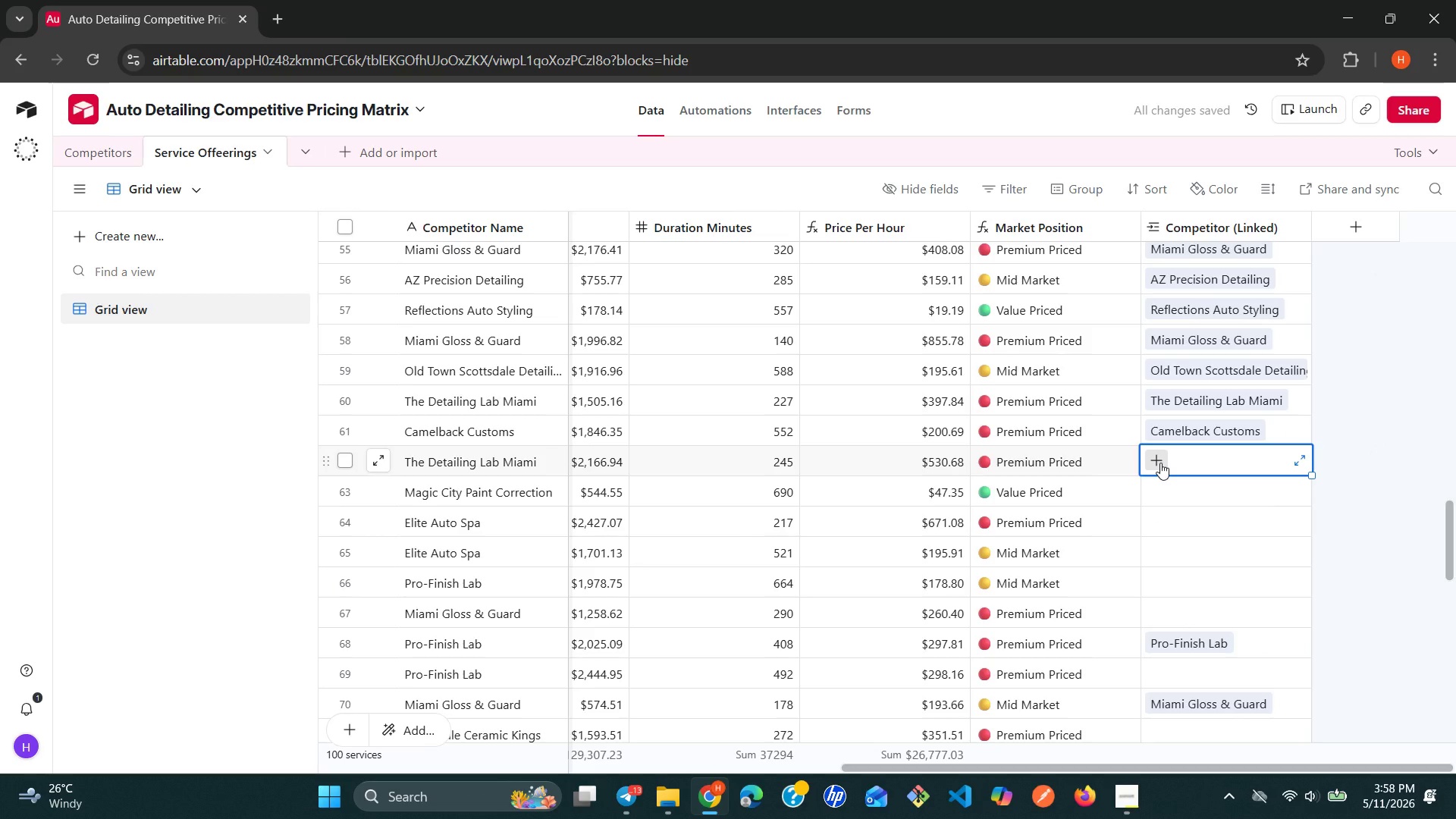 
left_click([1160, 463])
 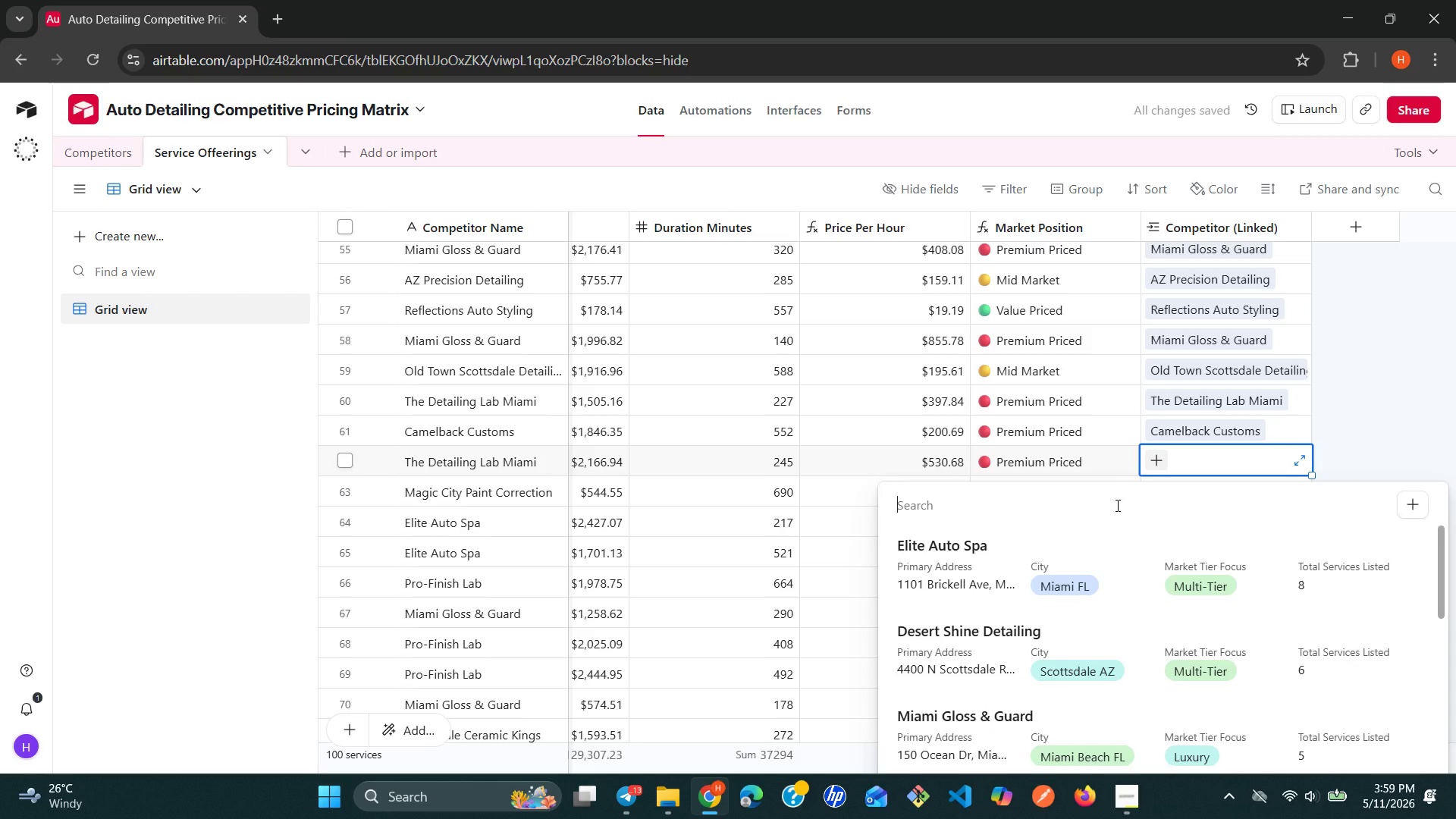 
scroll: coordinate [1056, 617], scroll_direction: down, amount: 5.0
 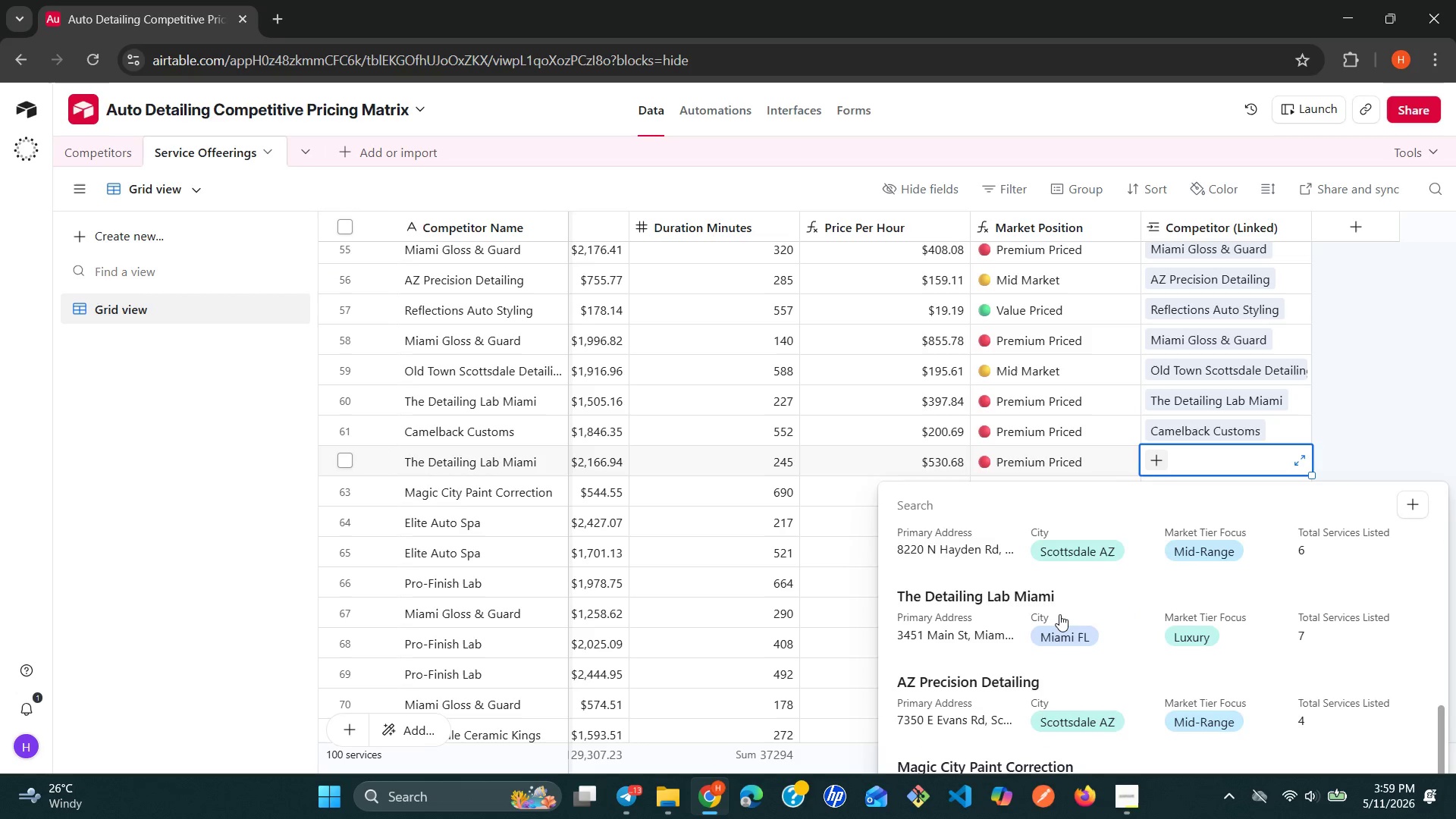 
left_click([1060, 609])
 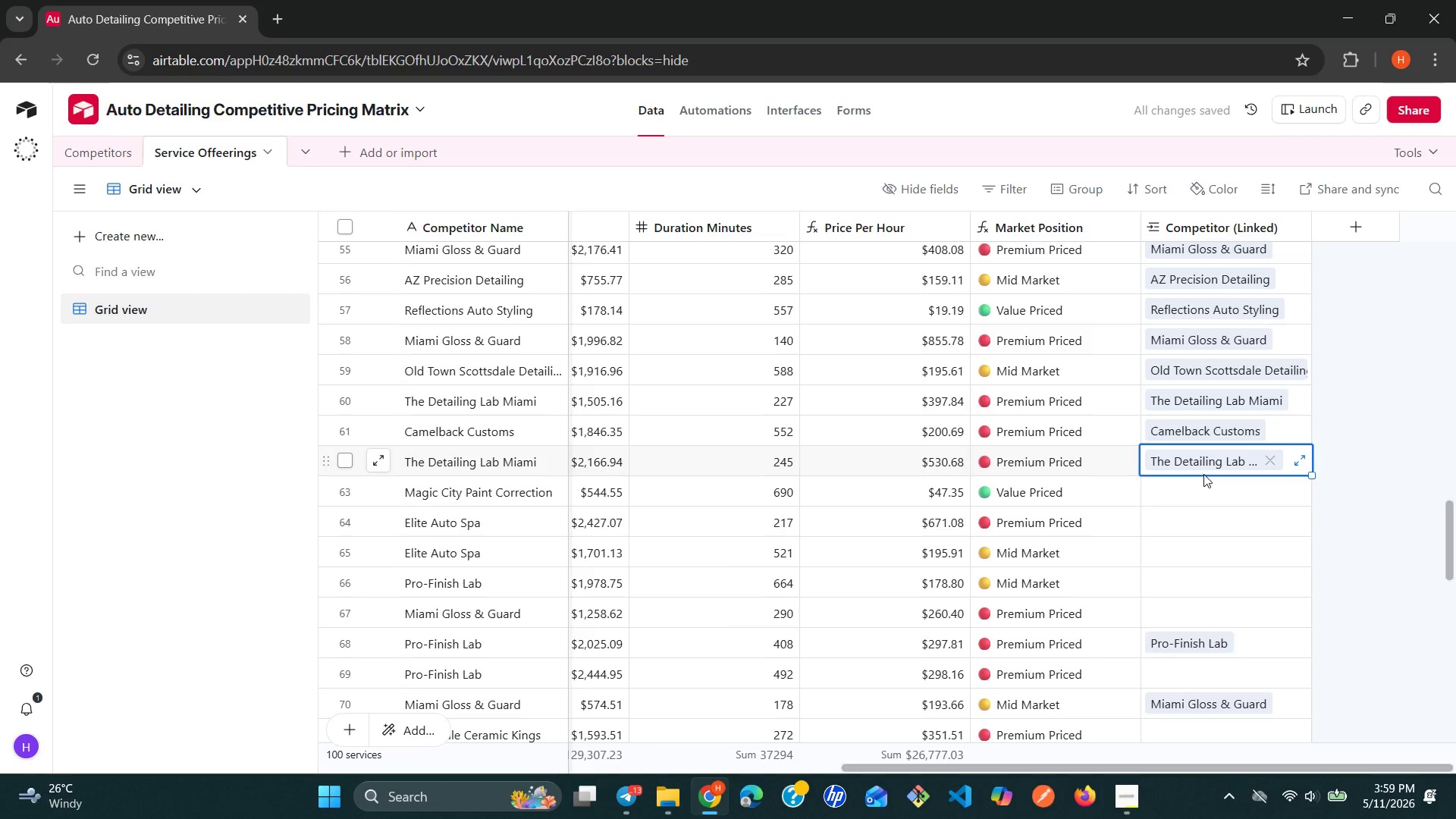 
left_click([1202, 490])
 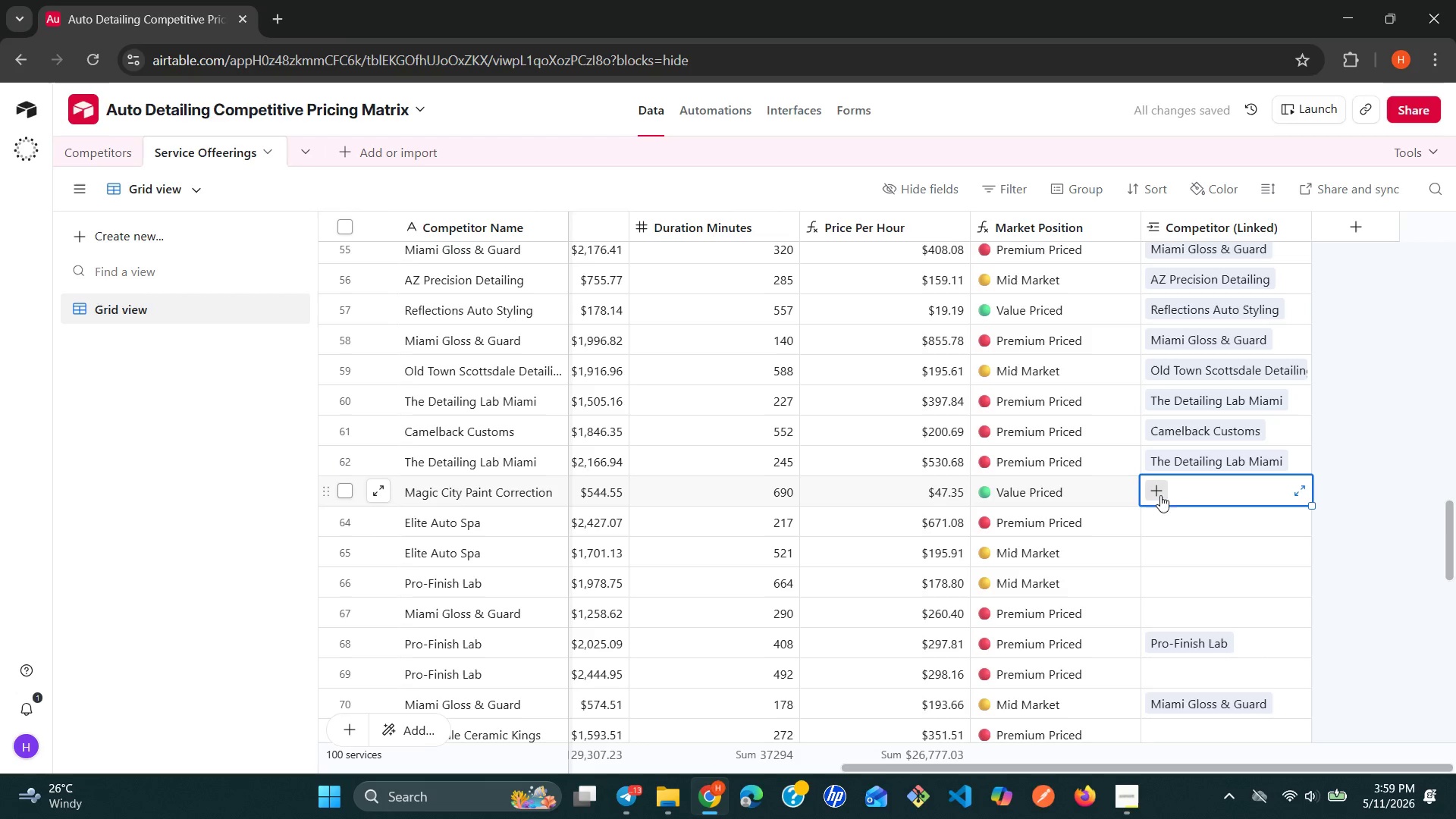 
left_click([1156, 491])
 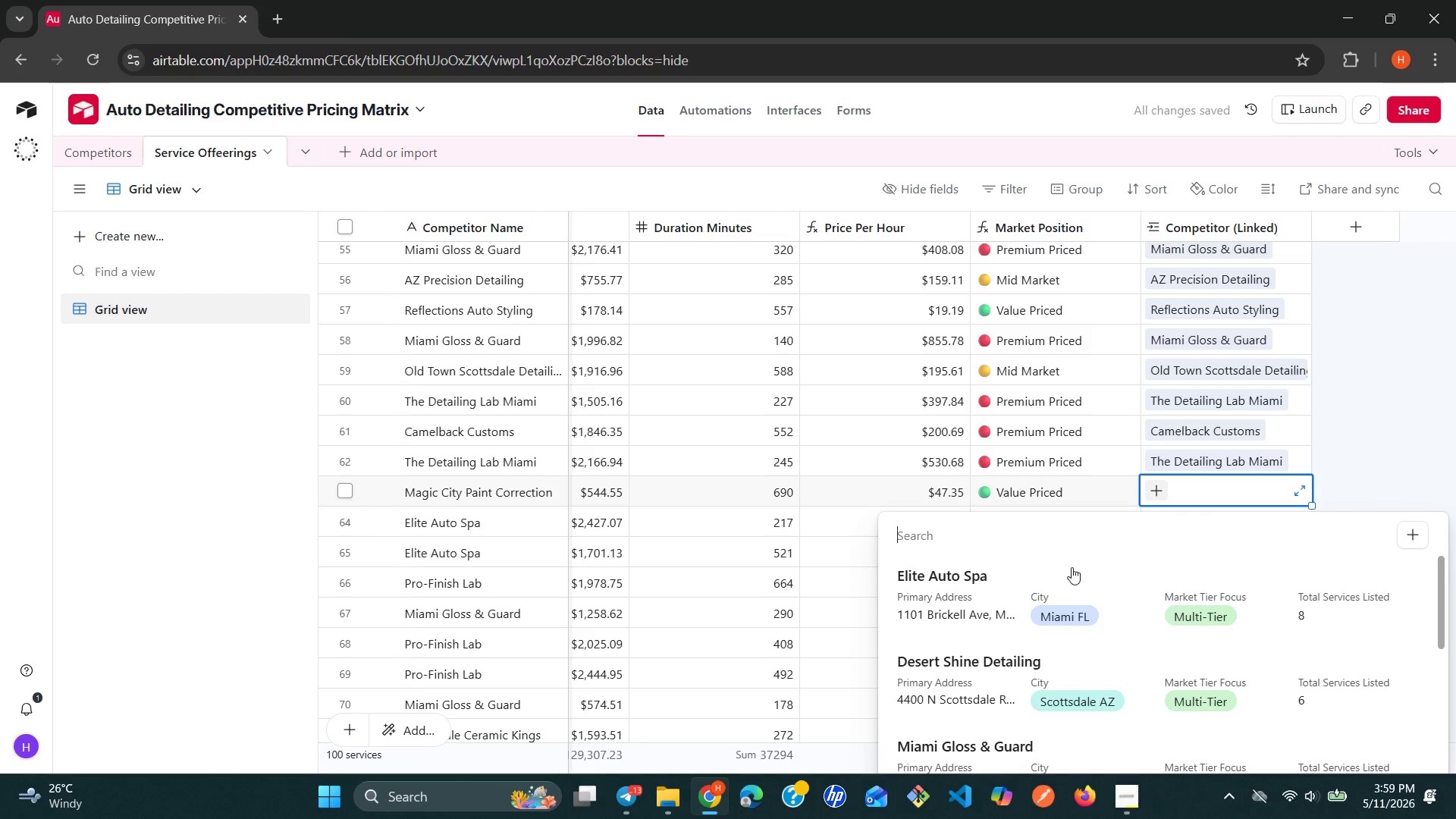 
scroll: coordinate [1027, 629], scroll_direction: down, amount: 2.0
 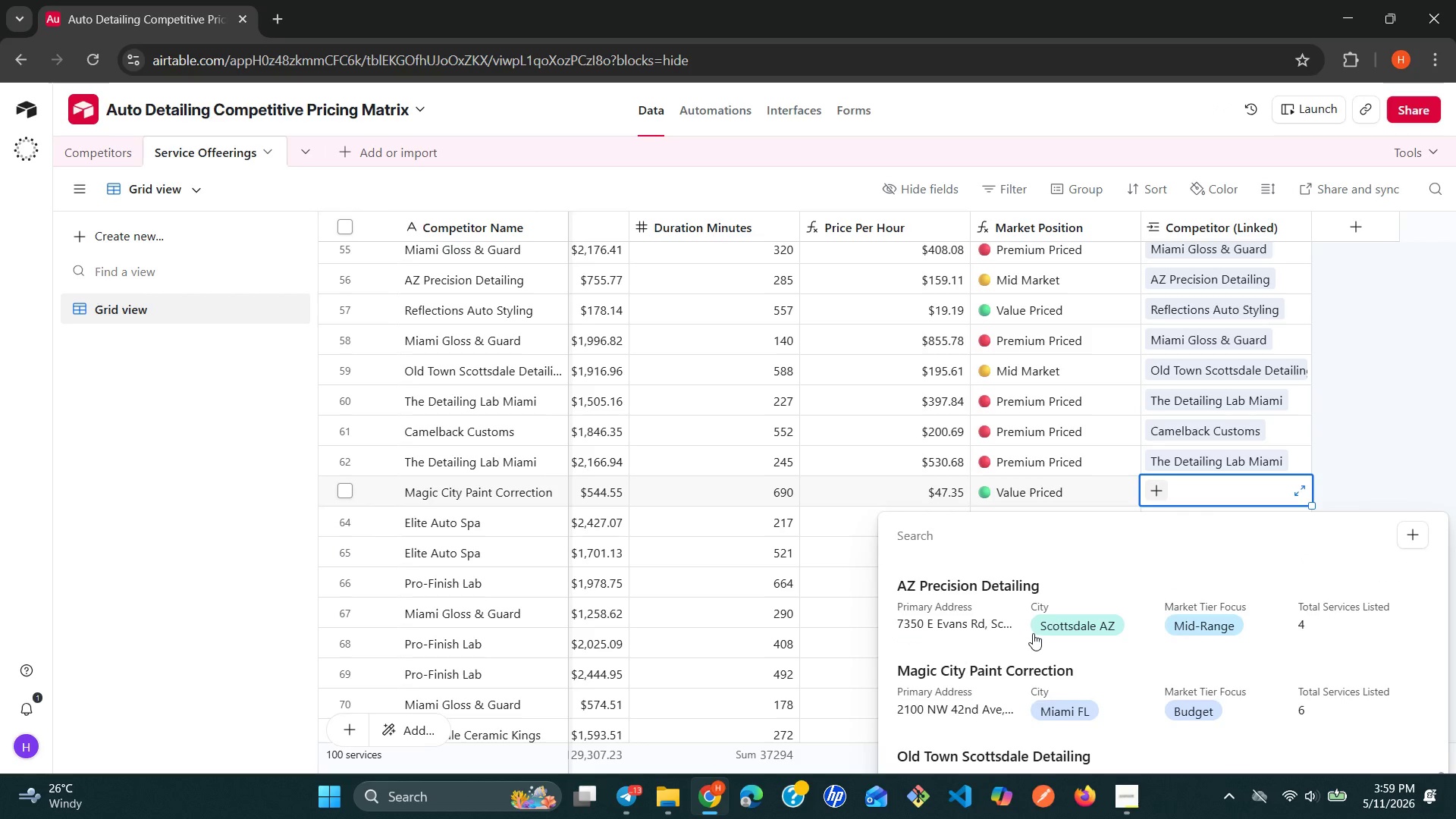 
left_click([1005, 670])
 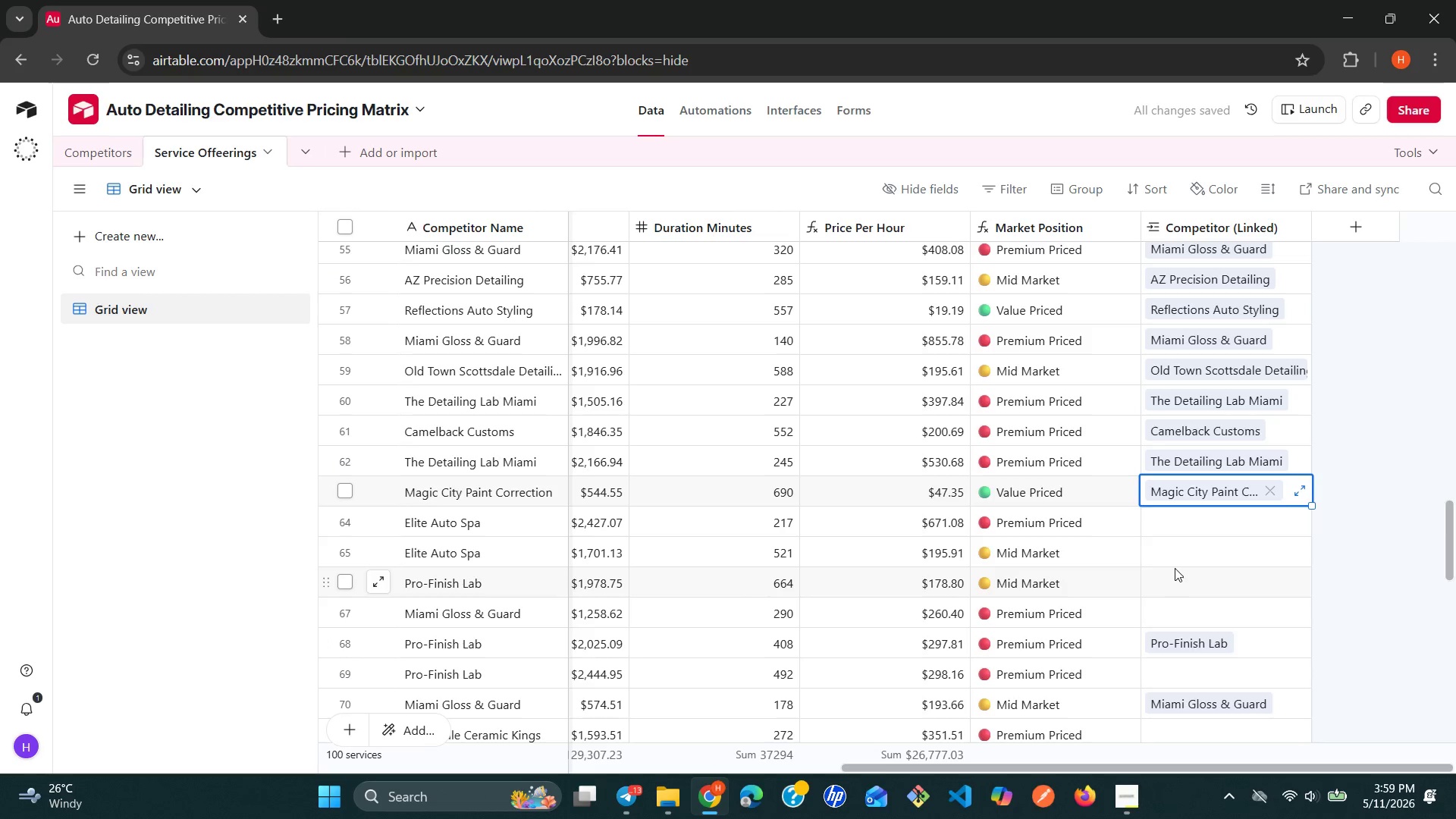 
left_click([1216, 524])
 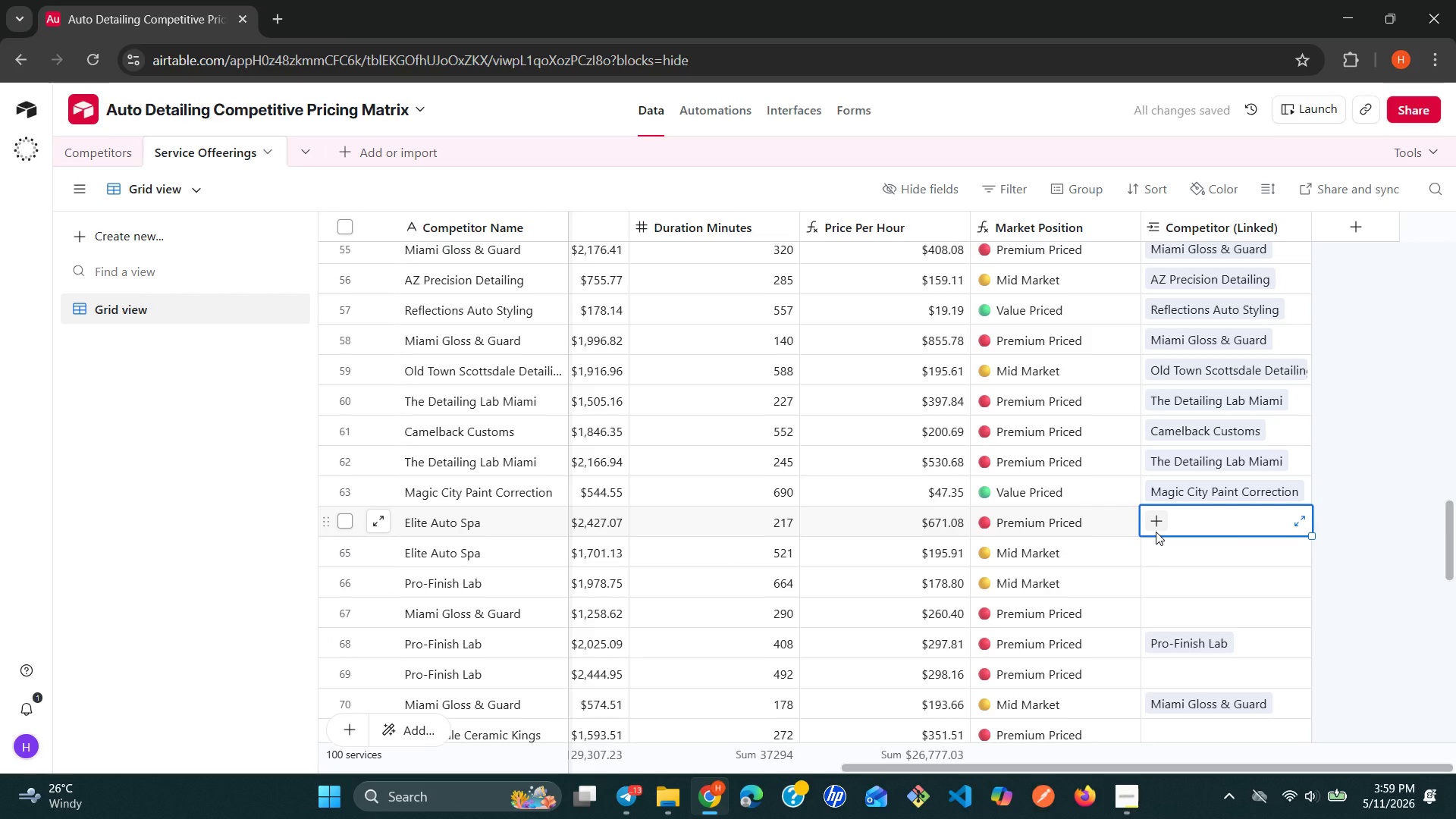 
left_click([1156, 532])
 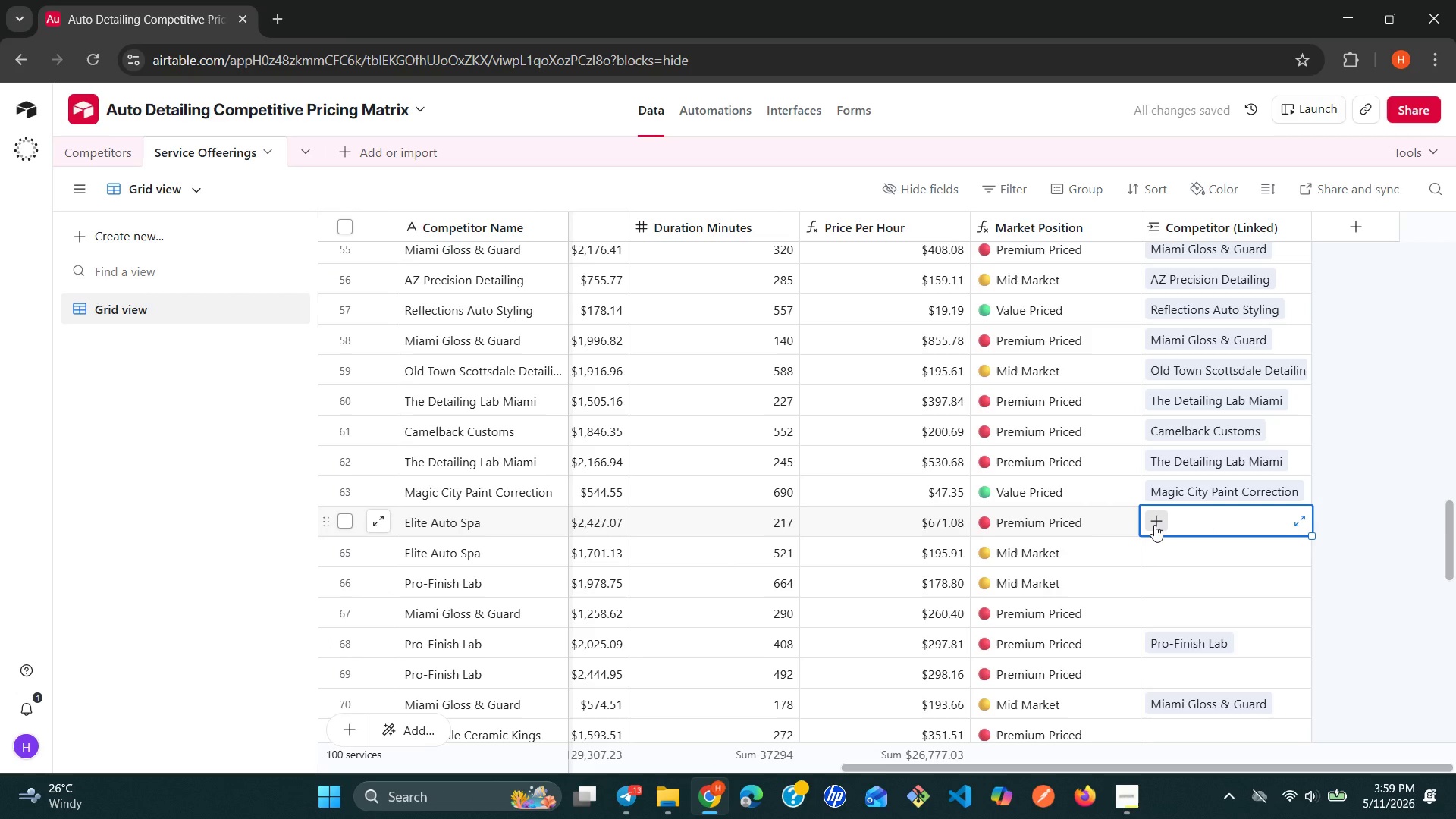 
left_click([1155, 522])
 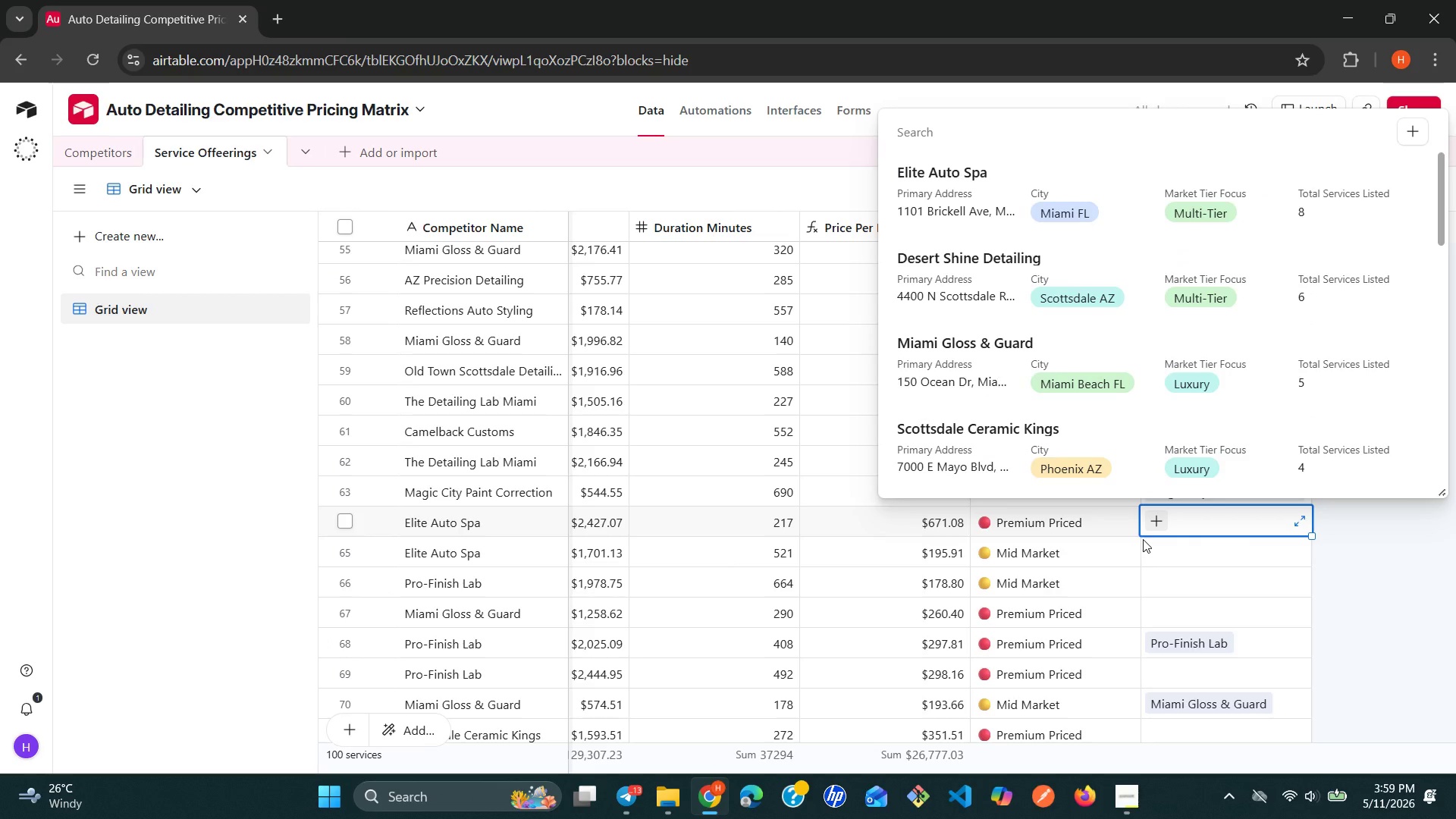 
scroll: coordinate [1047, 394], scroll_direction: down, amount: 1.0
 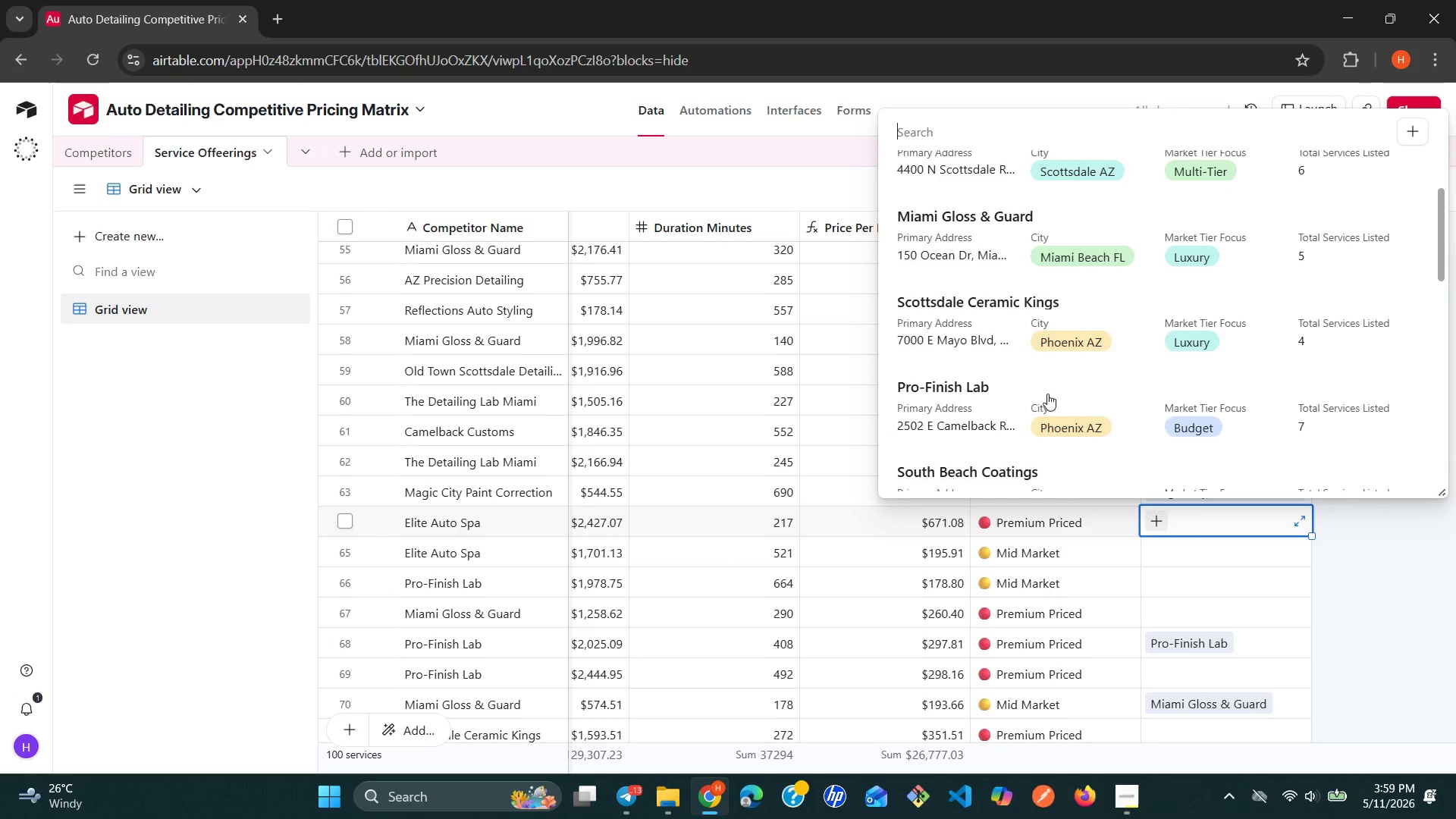 
scroll: coordinate [1047, 394], scroll_direction: up, amount: 3.0
 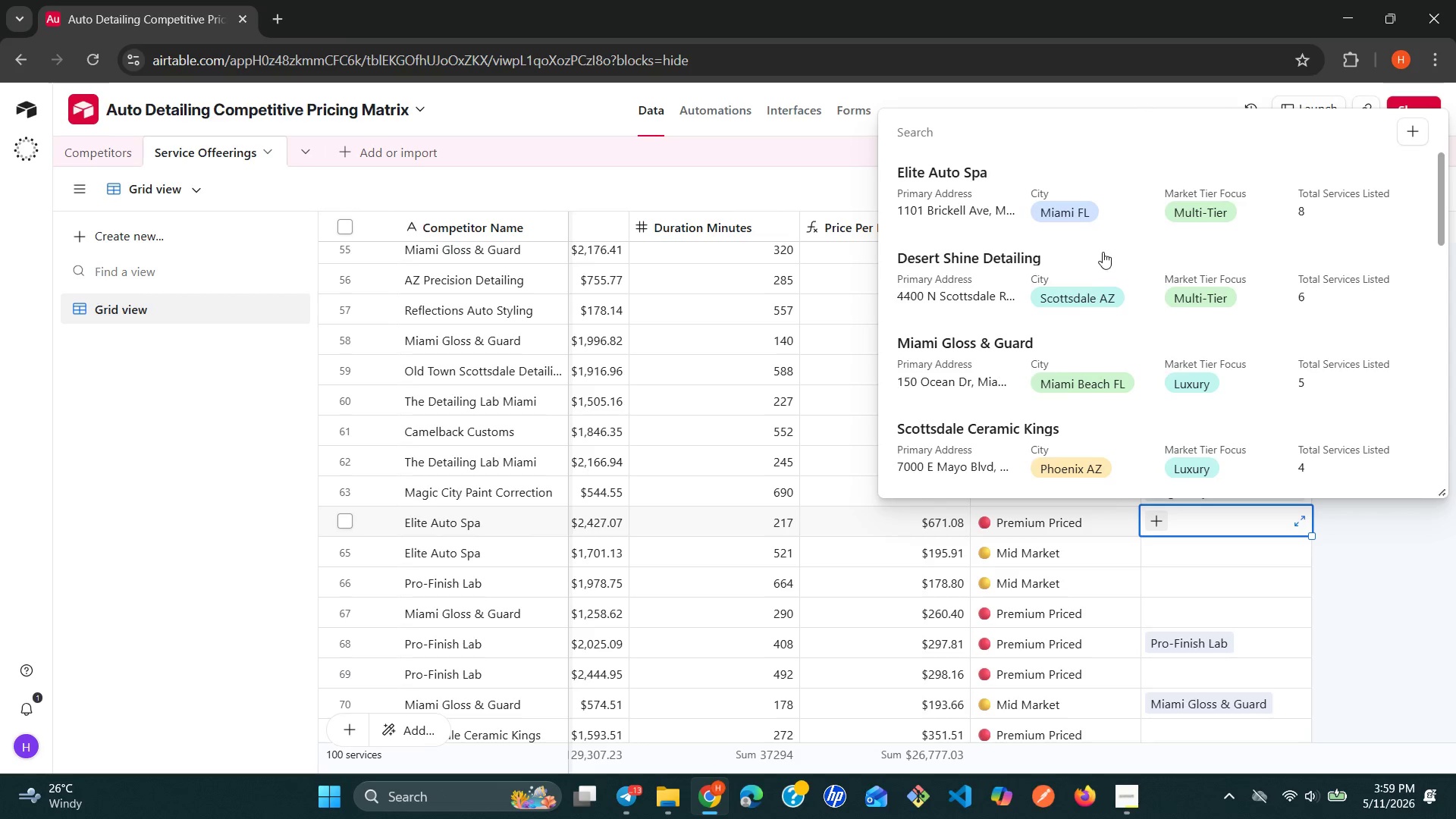 
left_click_drag(start_coordinate=[1006, 163], to_coordinate=[1004, 168])
 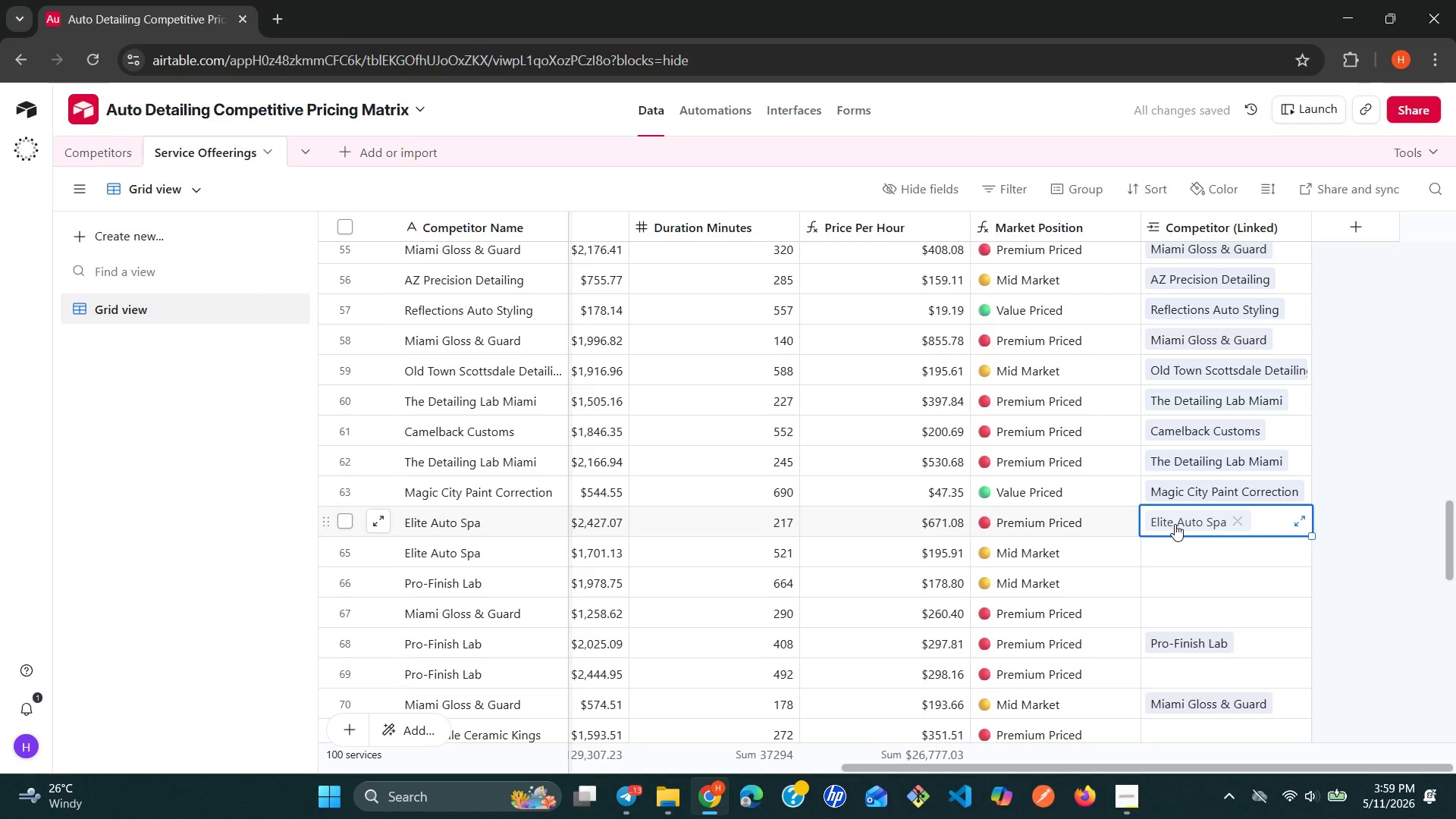 
left_click([1175, 544])
 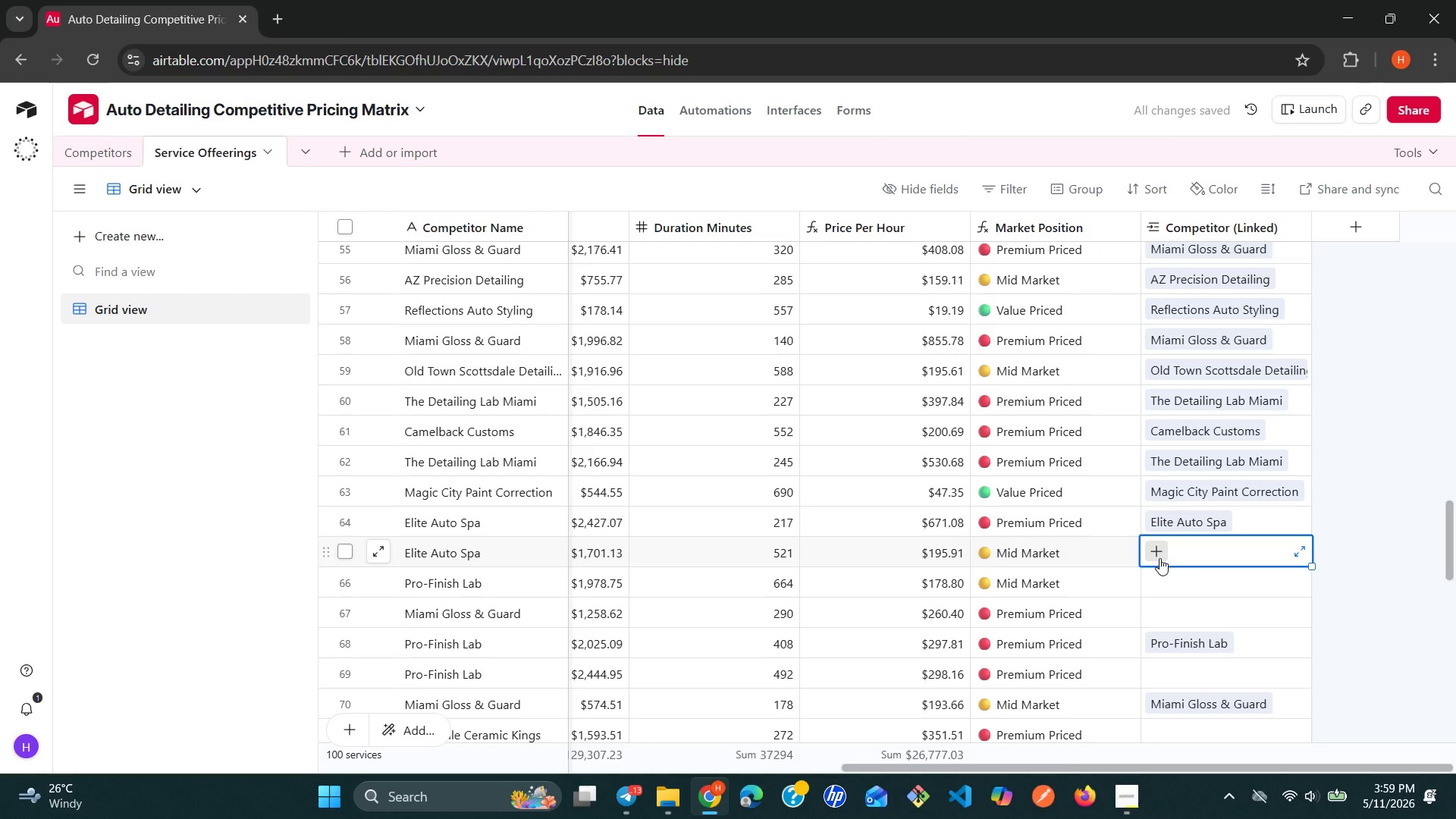 
left_click([1159, 558])
 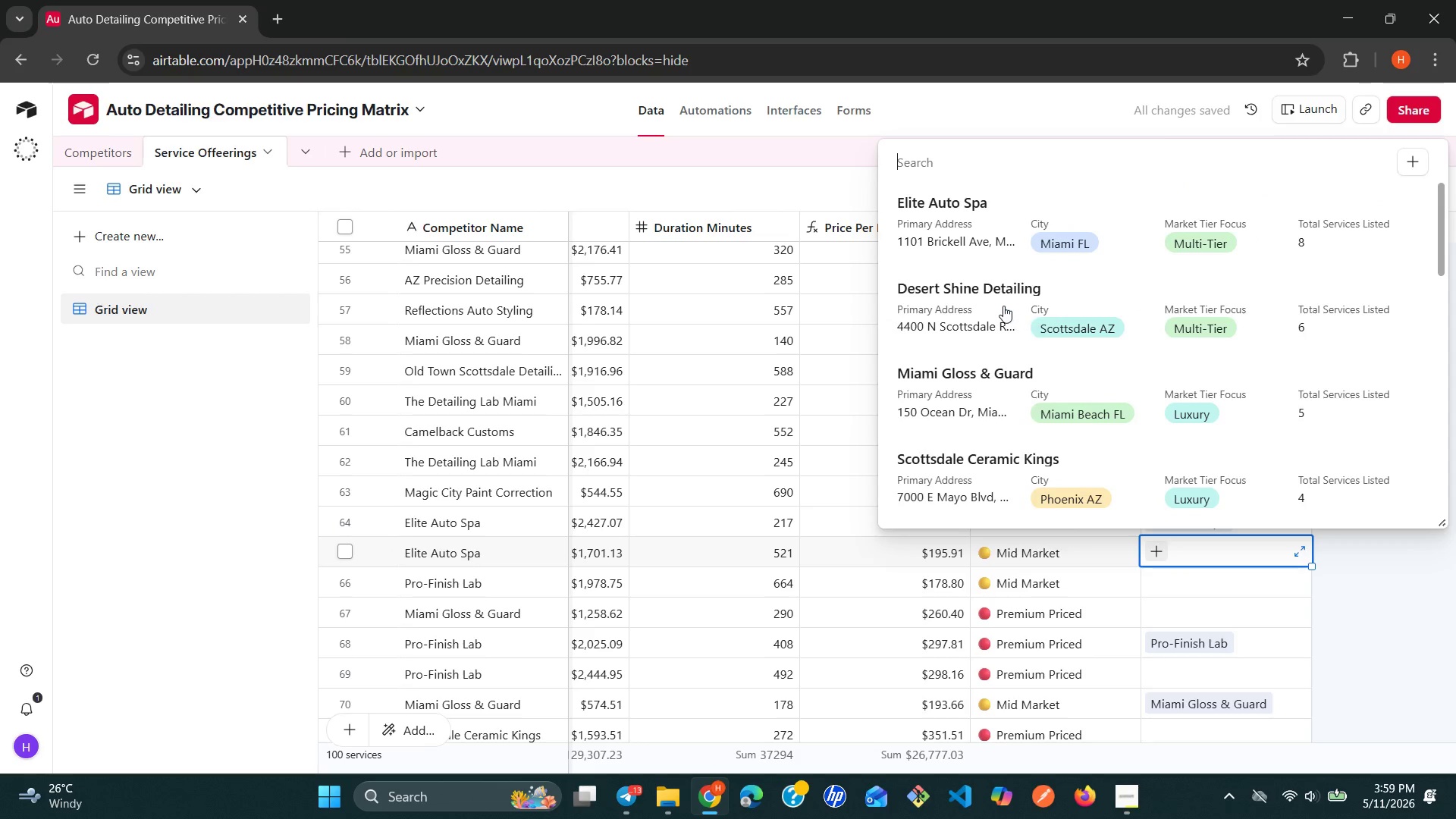 
left_click([970, 215])
 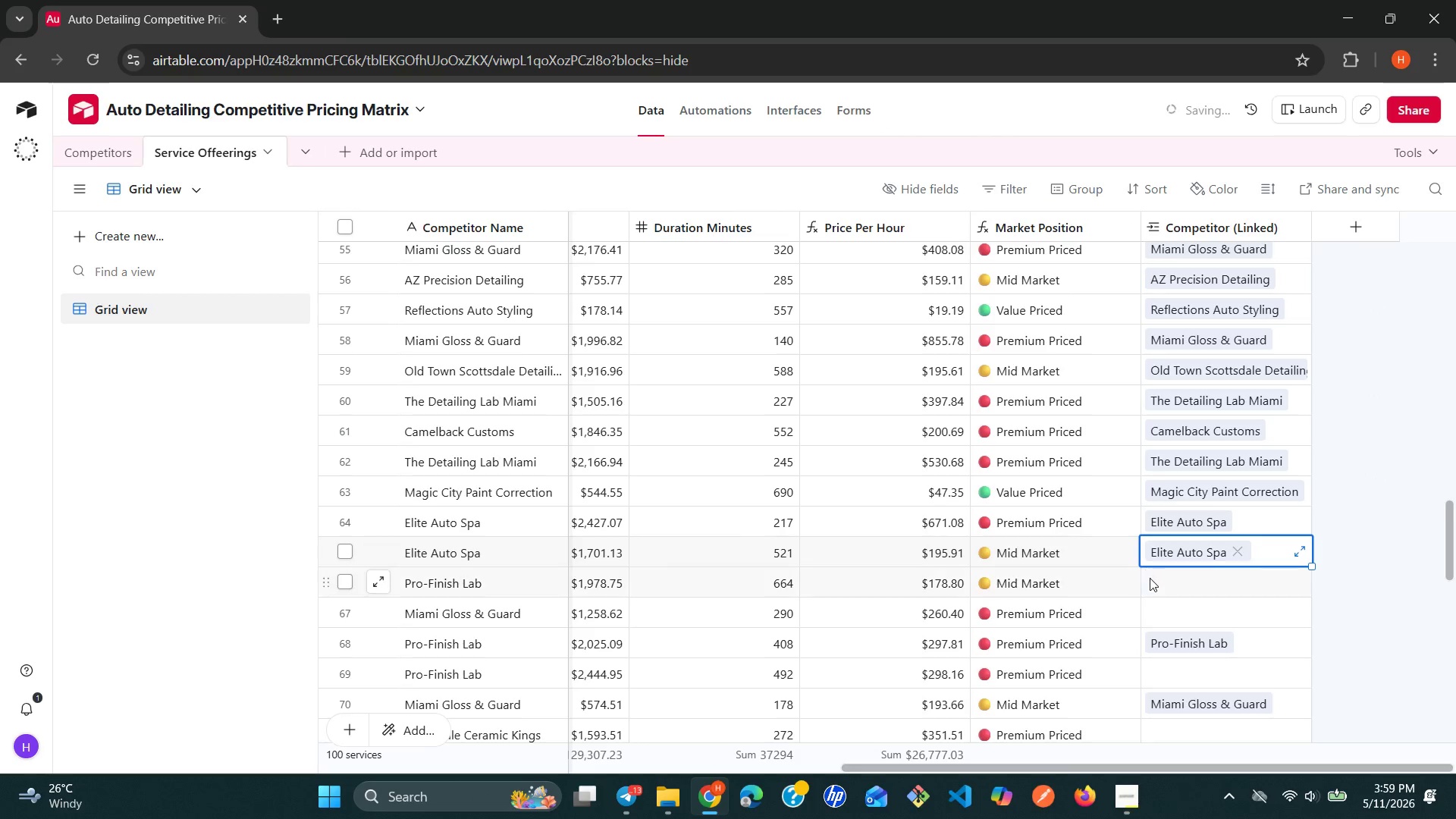 
left_click([1151, 579])
 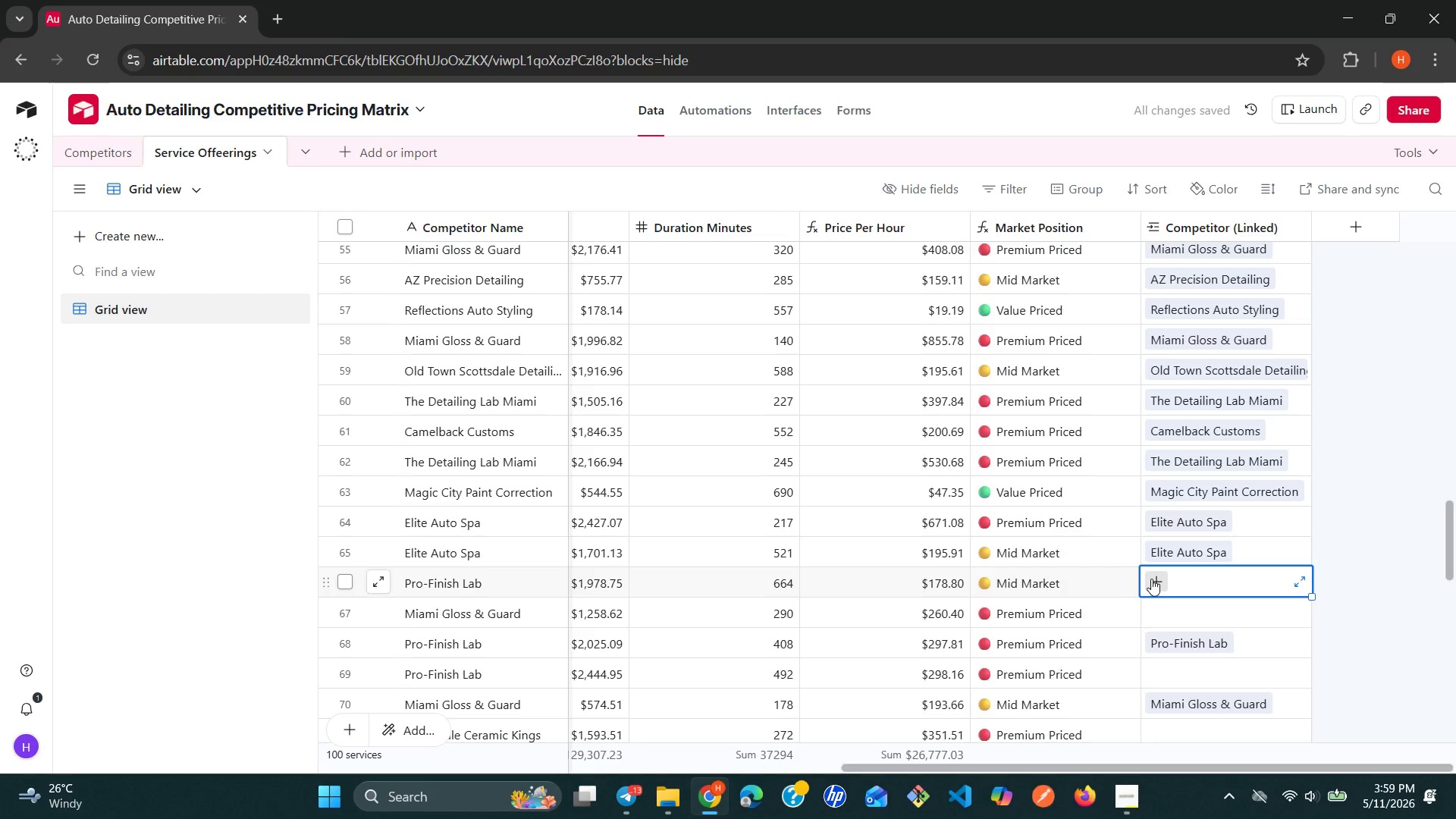 
left_click([1151, 579])
 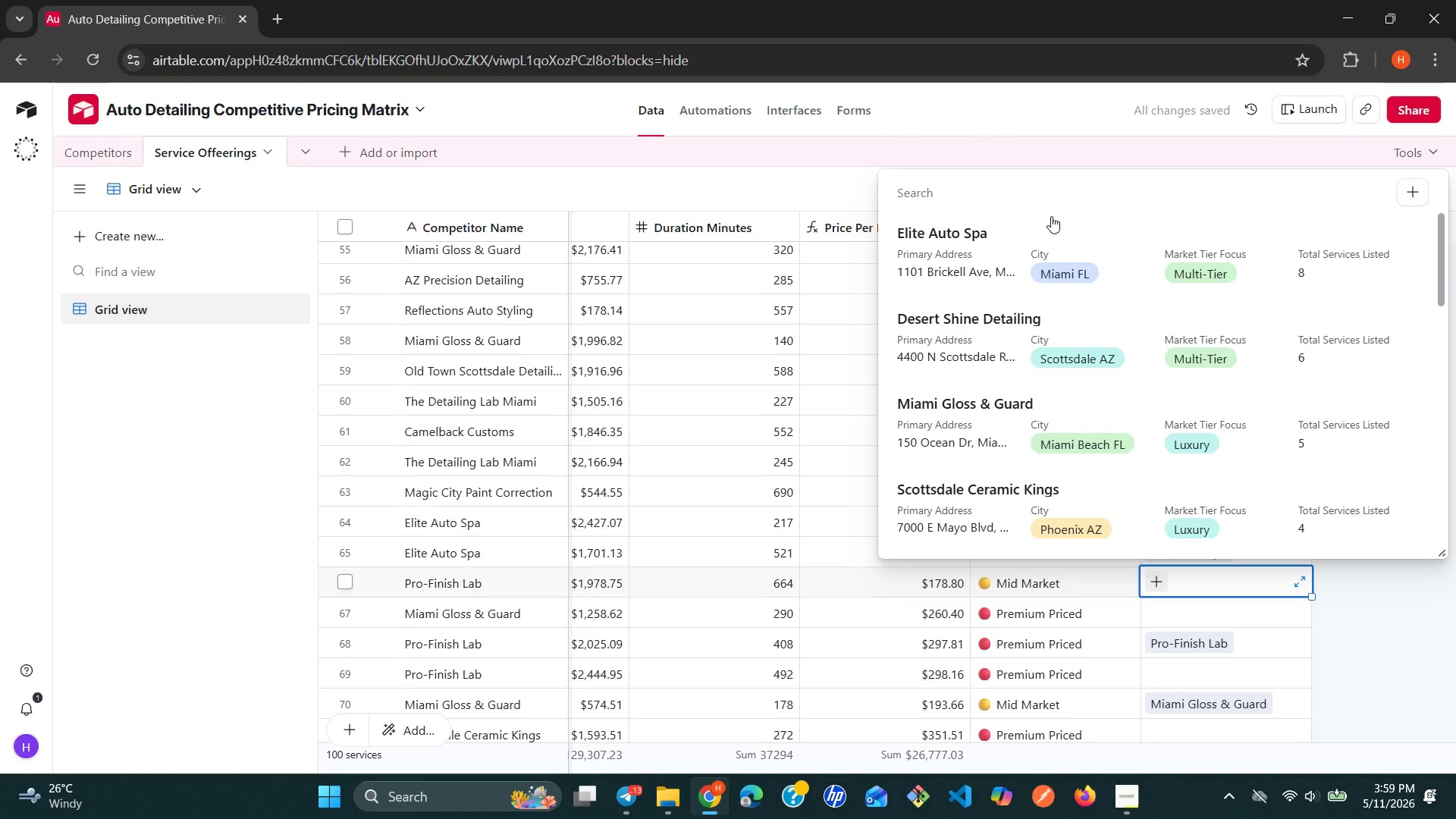 
left_click([1053, 237])
 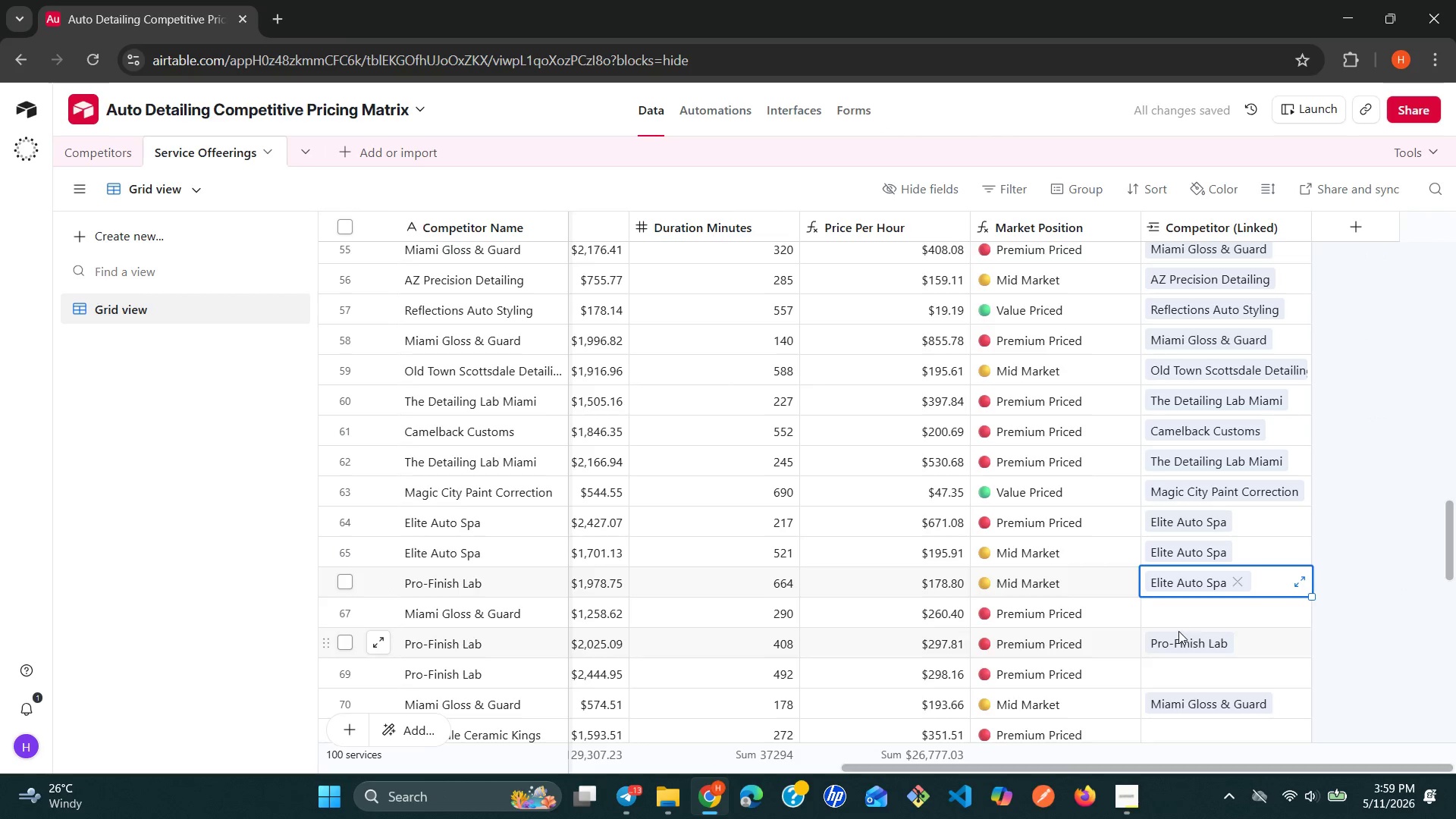 
left_click([1169, 617])
 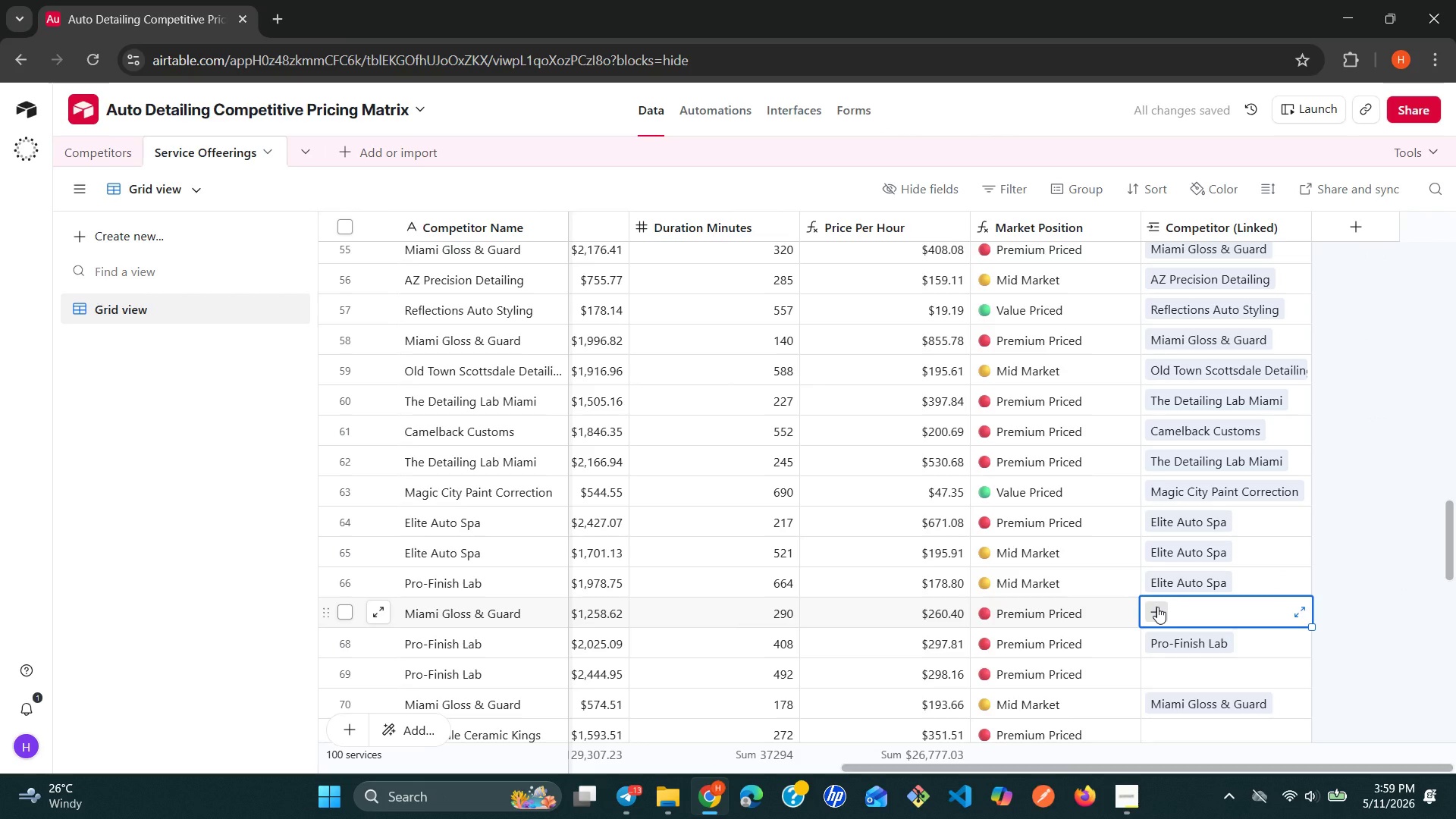 
left_click([1157, 607])
 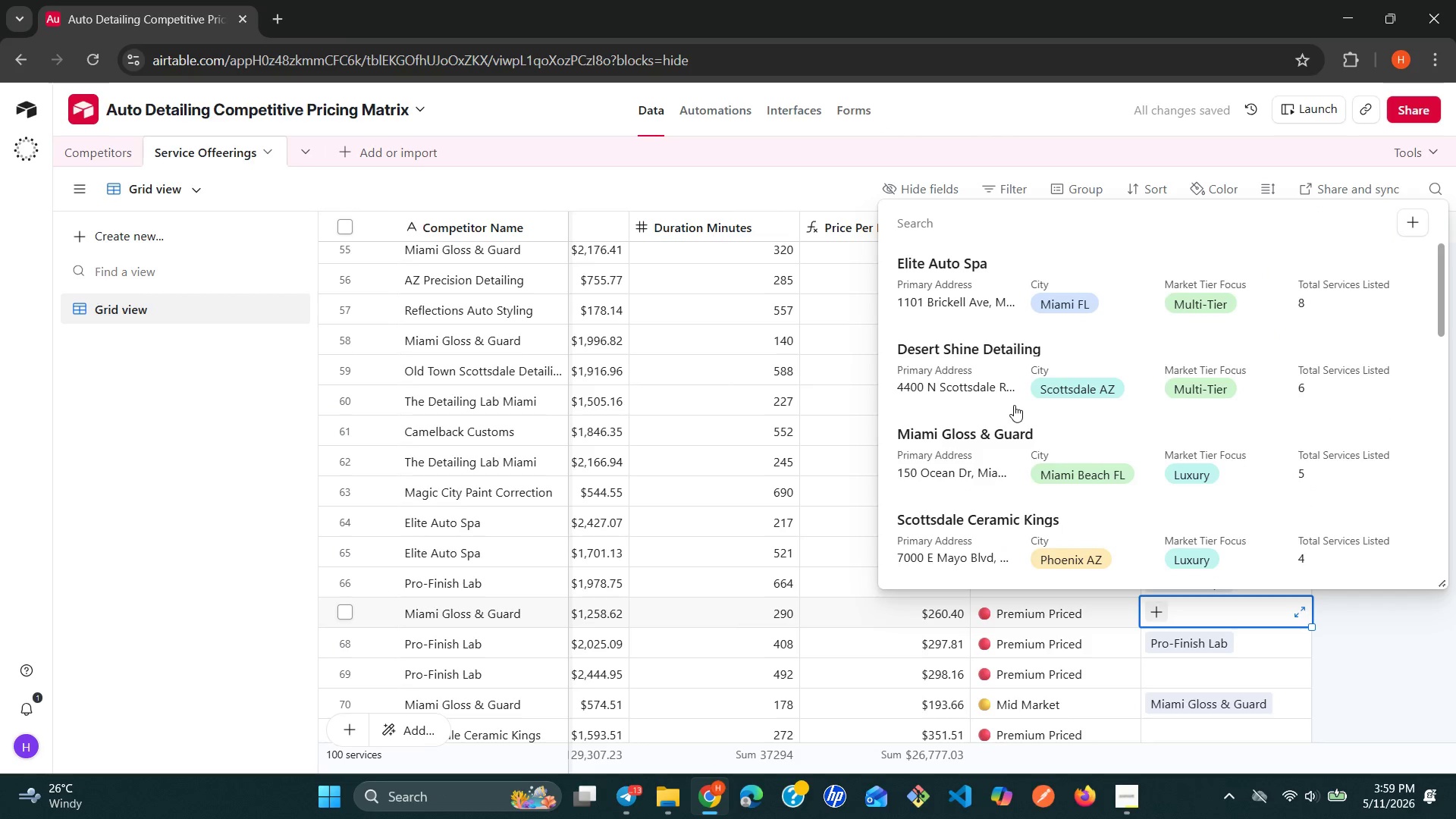 
left_click_drag(start_coordinate=[1019, 435], to_coordinate=[1021, 438])
 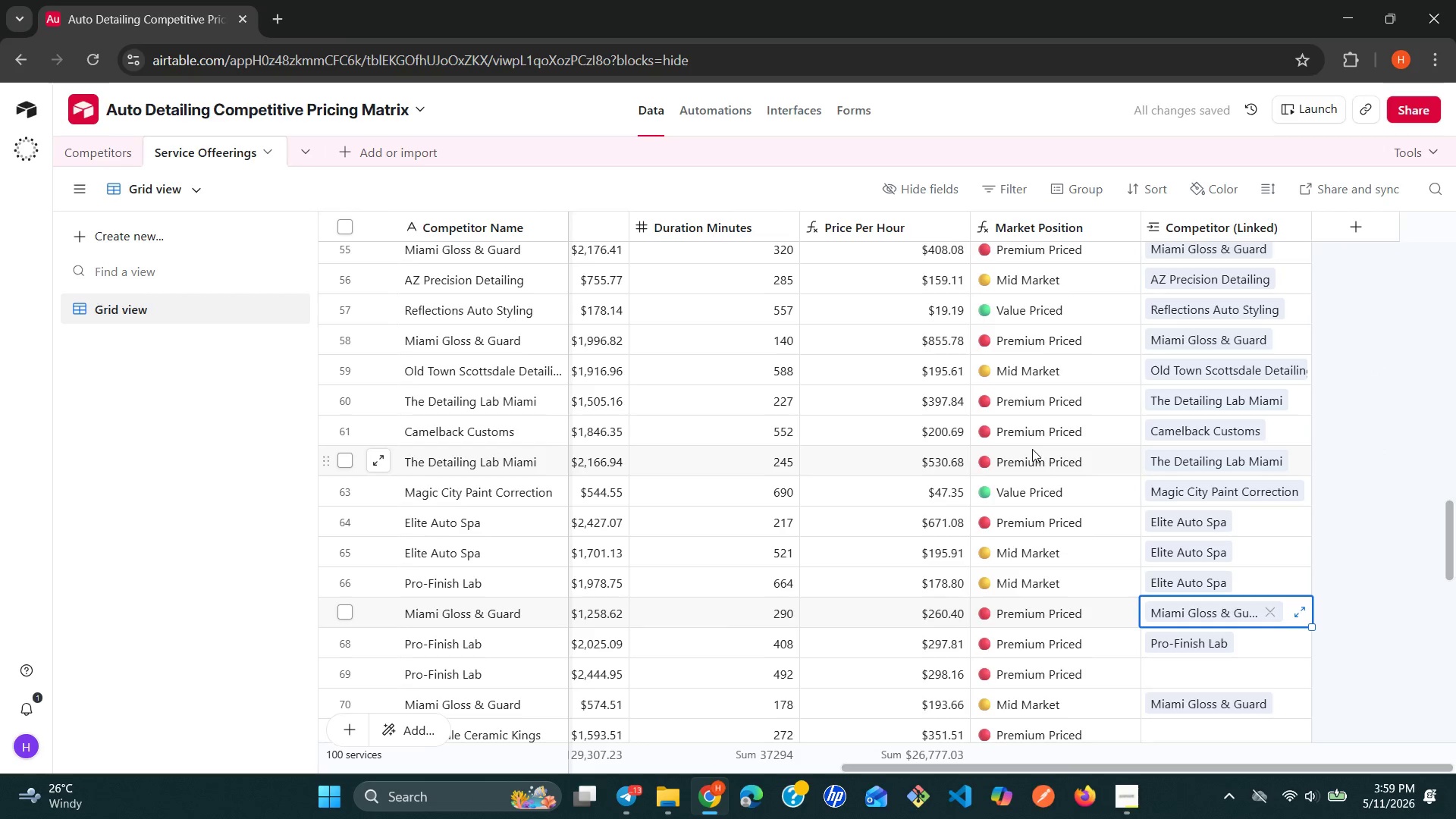 
left_click([1032, 466])
 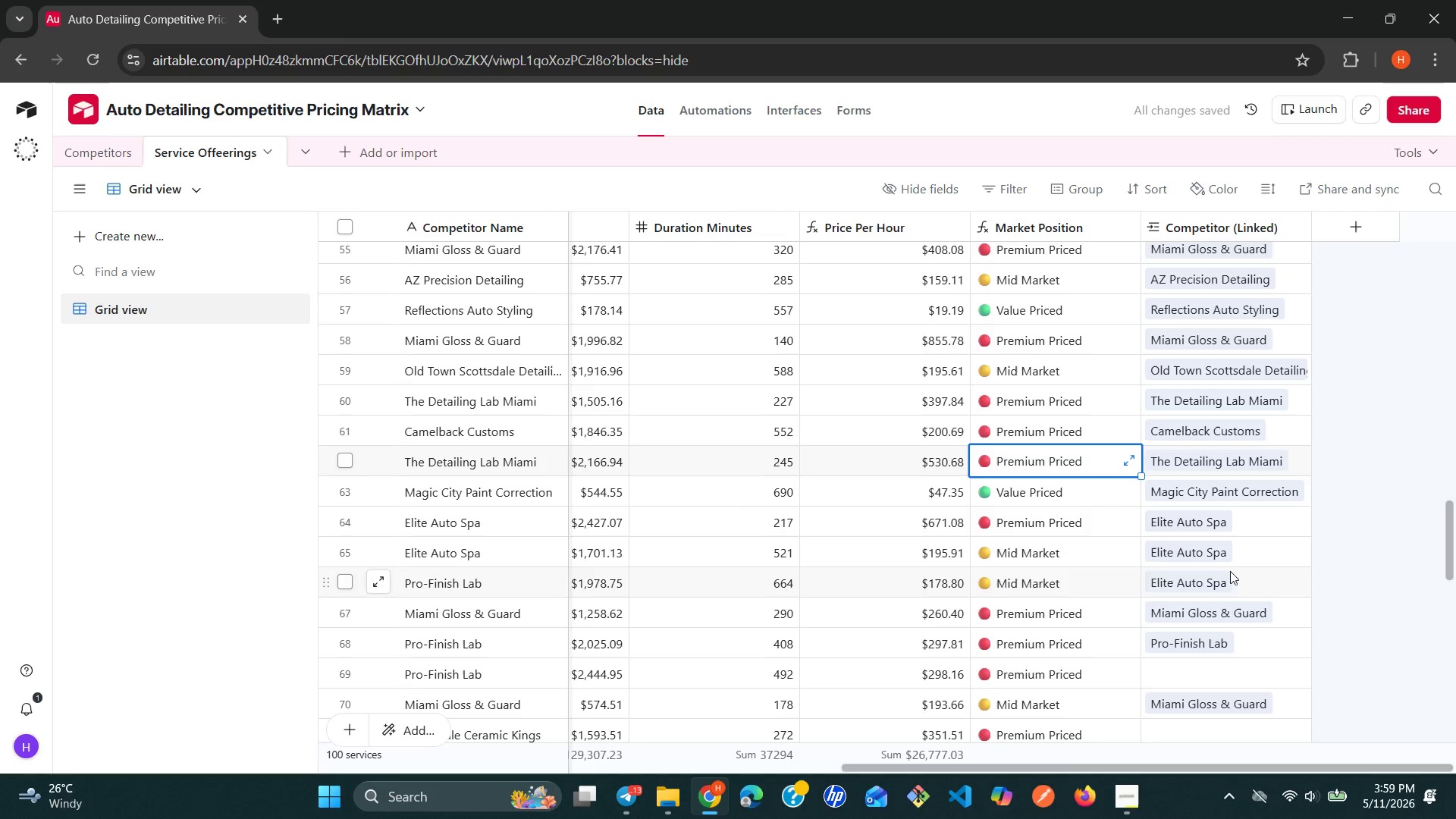 
left_click_drag(start_coordinate=[1334, 594], to_coordinate=[1338, 598])
 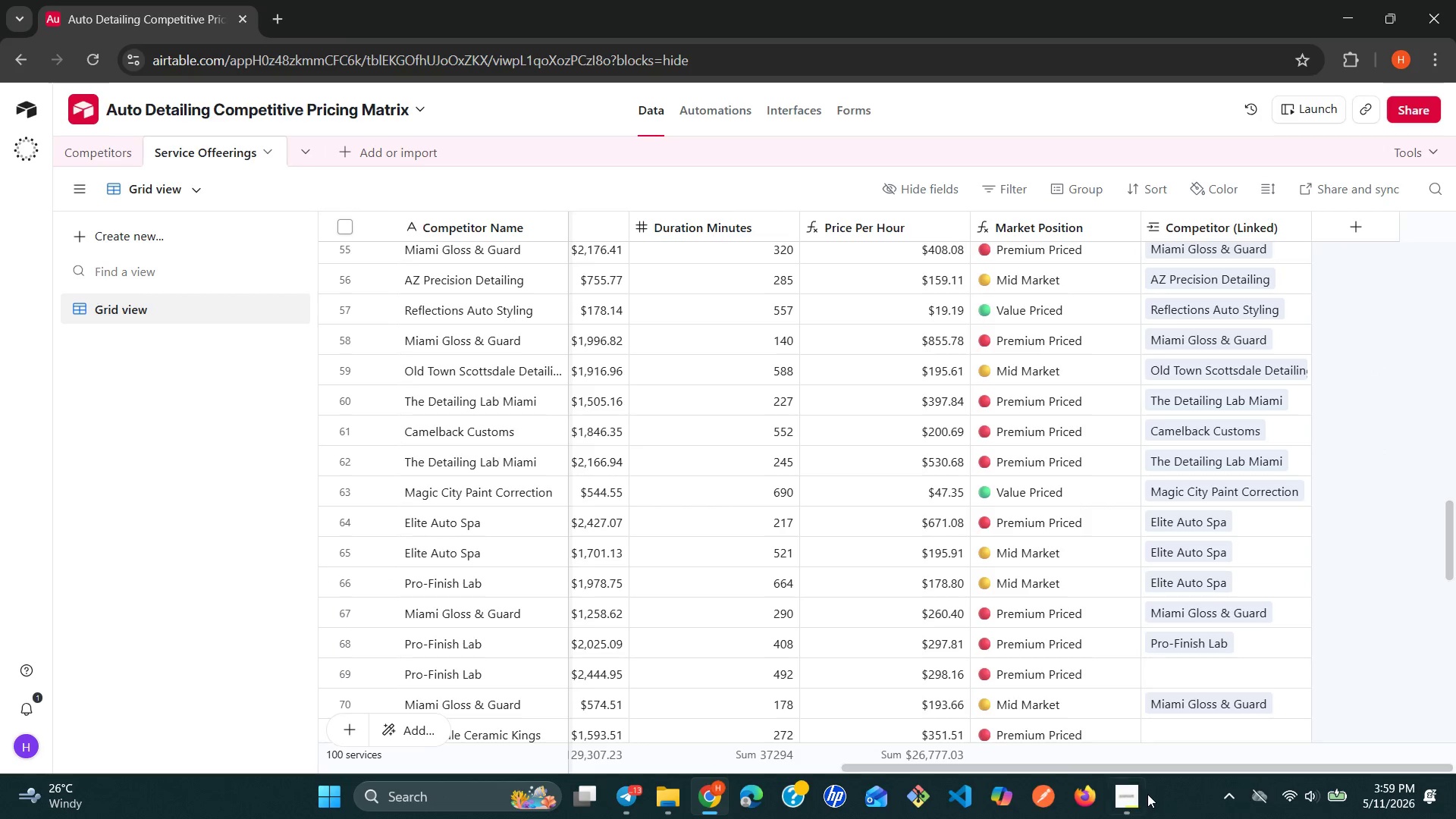 
left_click([1134, 797])